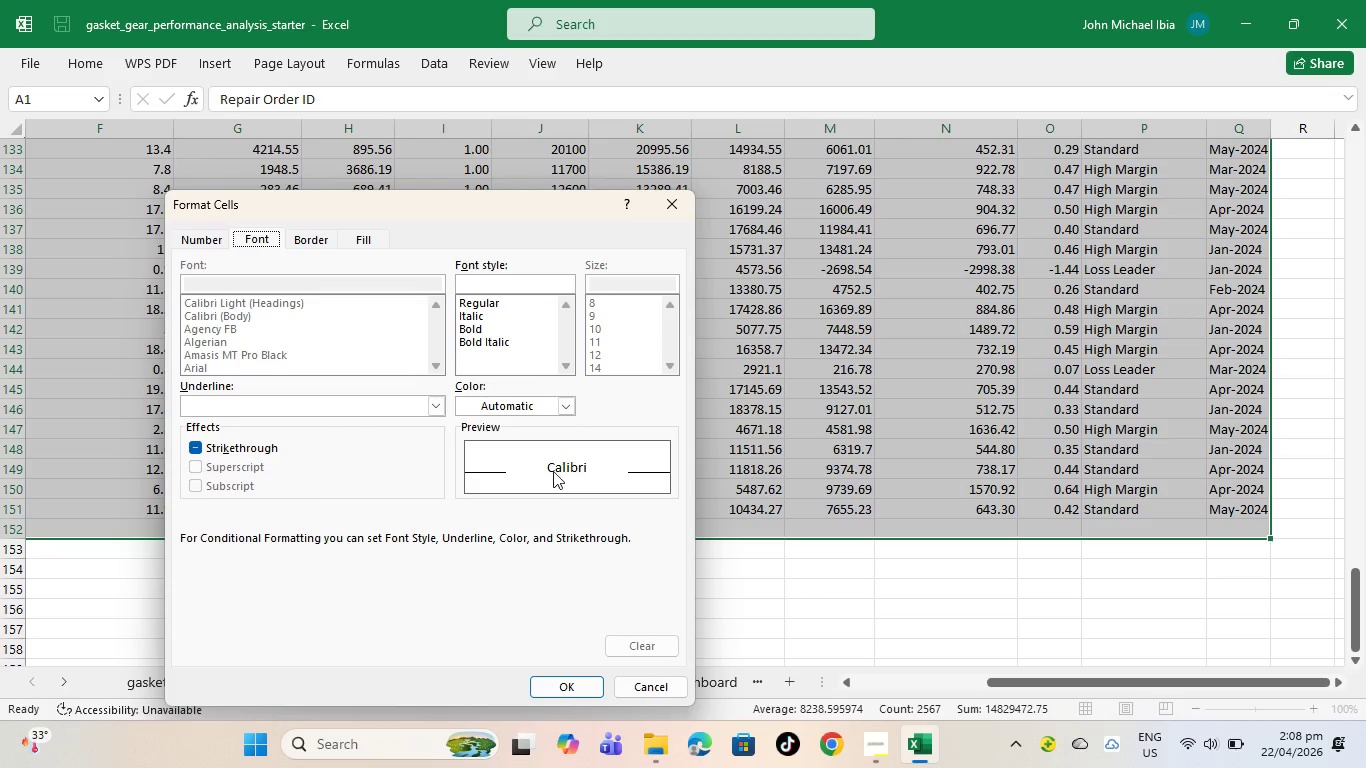 
left_click([553, 471])
 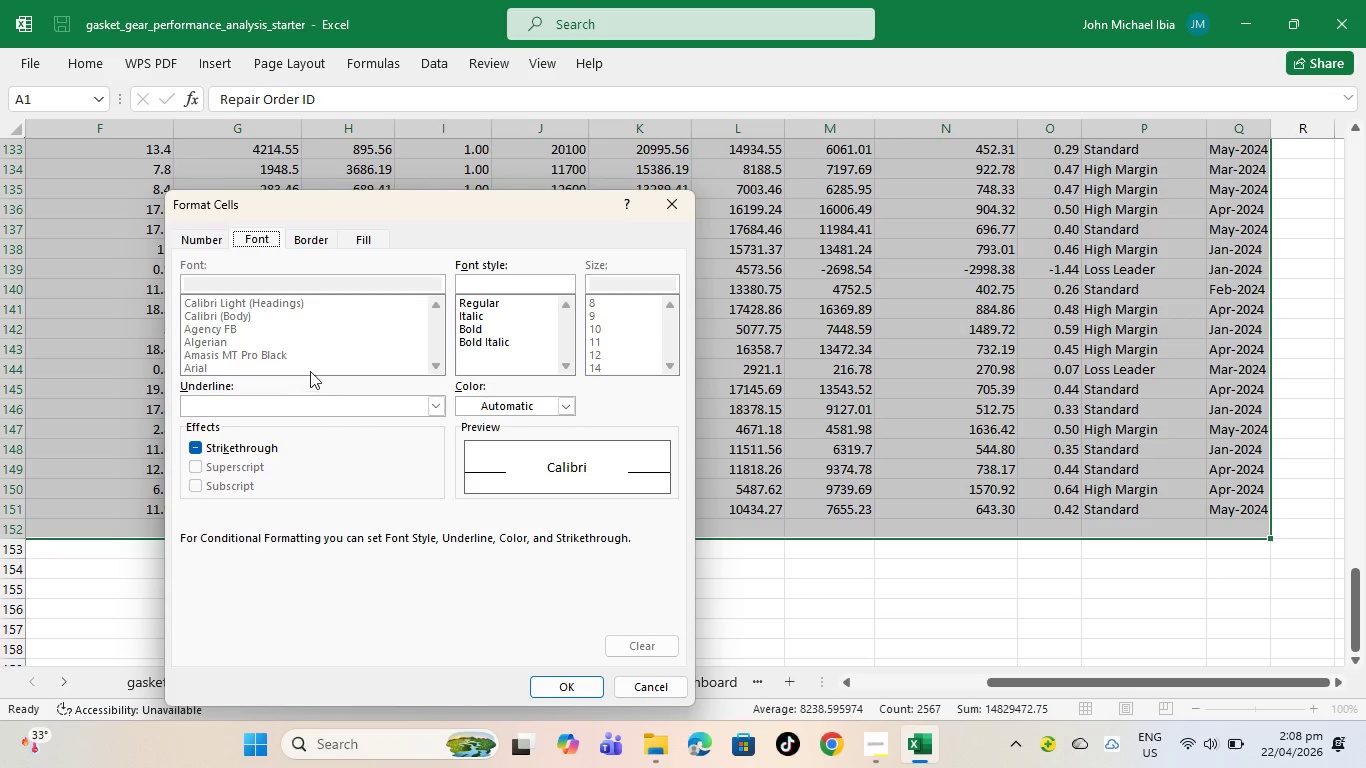 
left_click_drag(start_coordinate=[301, 350], to_coordinate=[302, 338])
 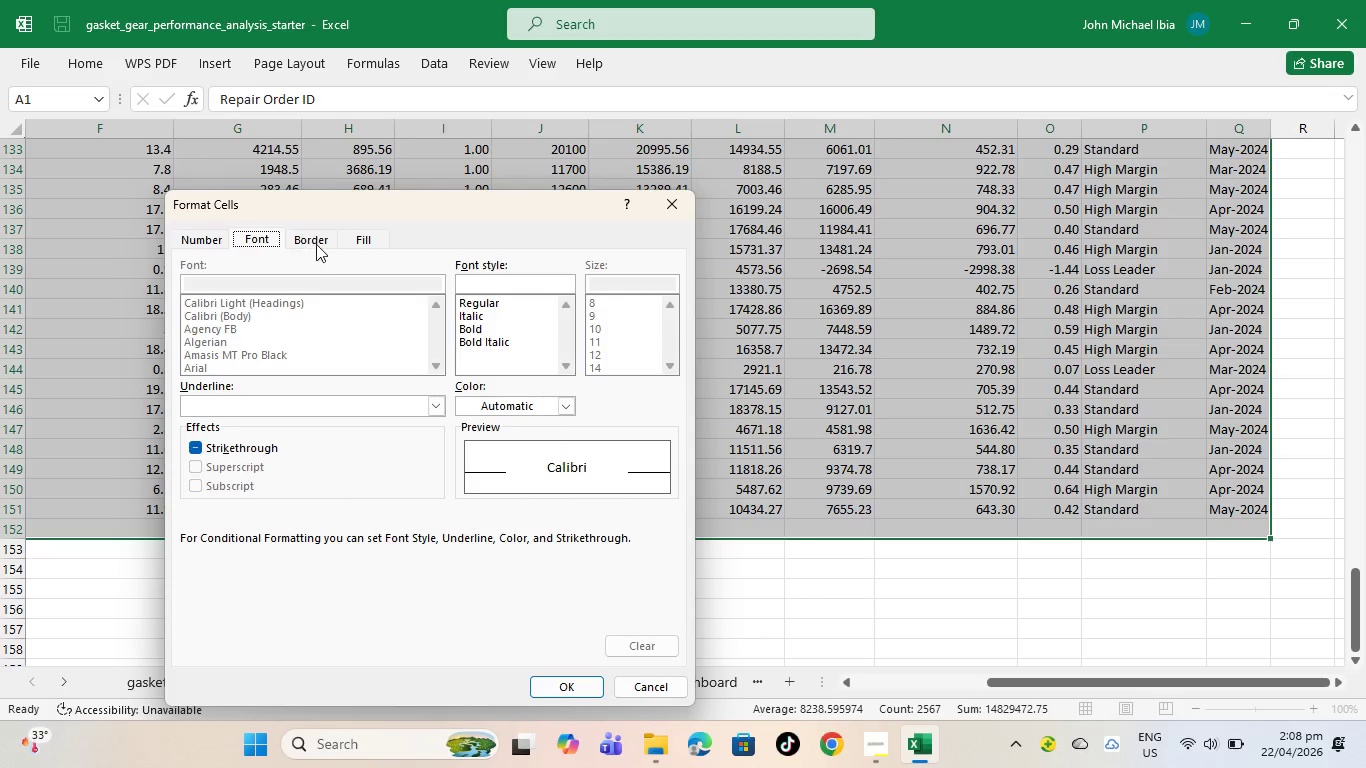 
left_click([317, 244])
 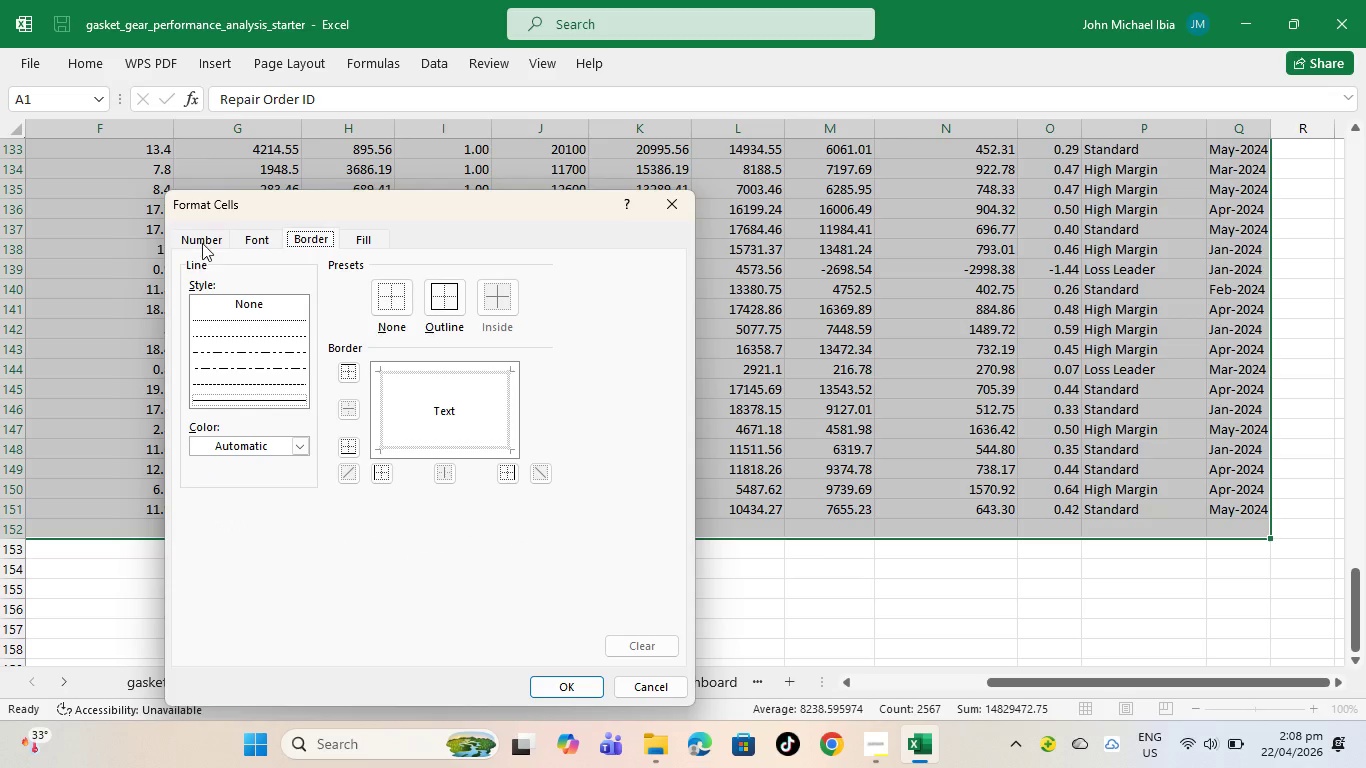 
left_click_drag(start_coordinate=[197, 248], to_coordinate=[202, 240])
 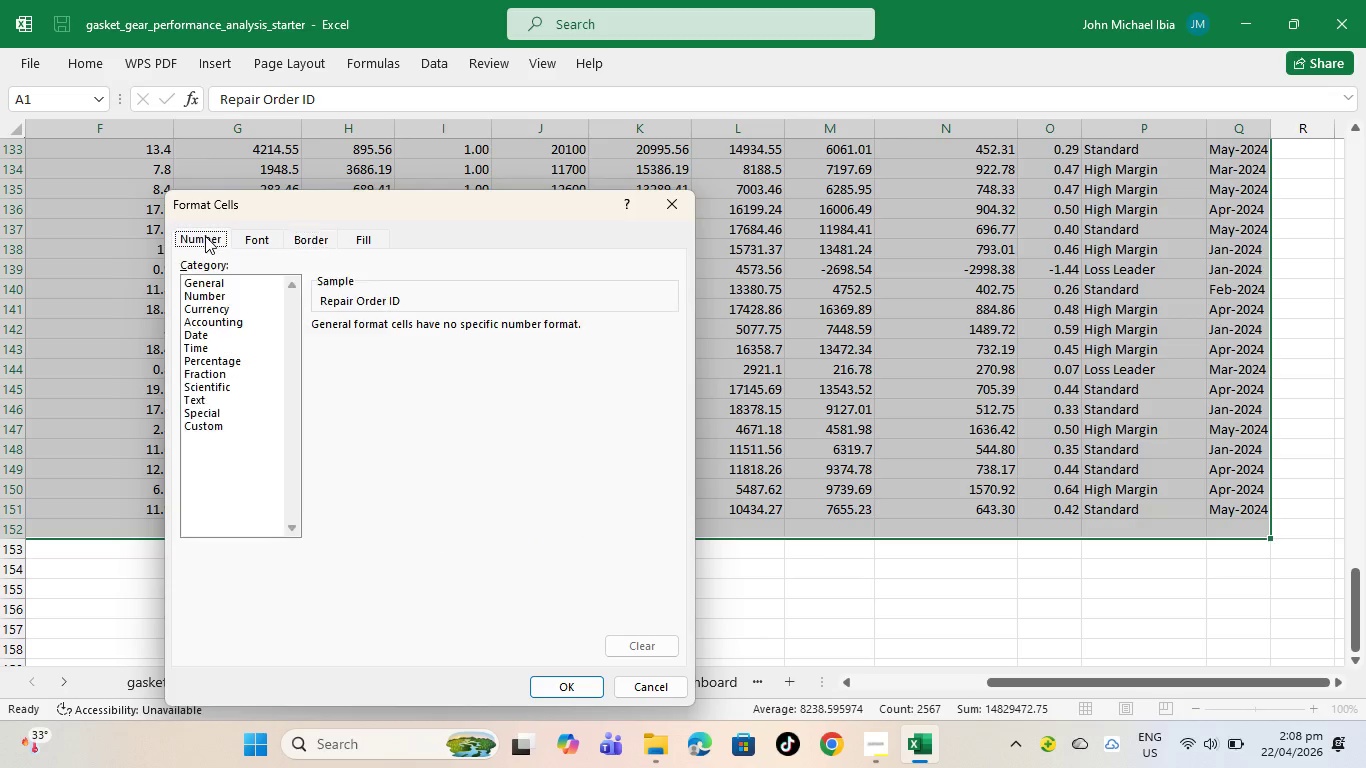 
left_click([205, 236])
 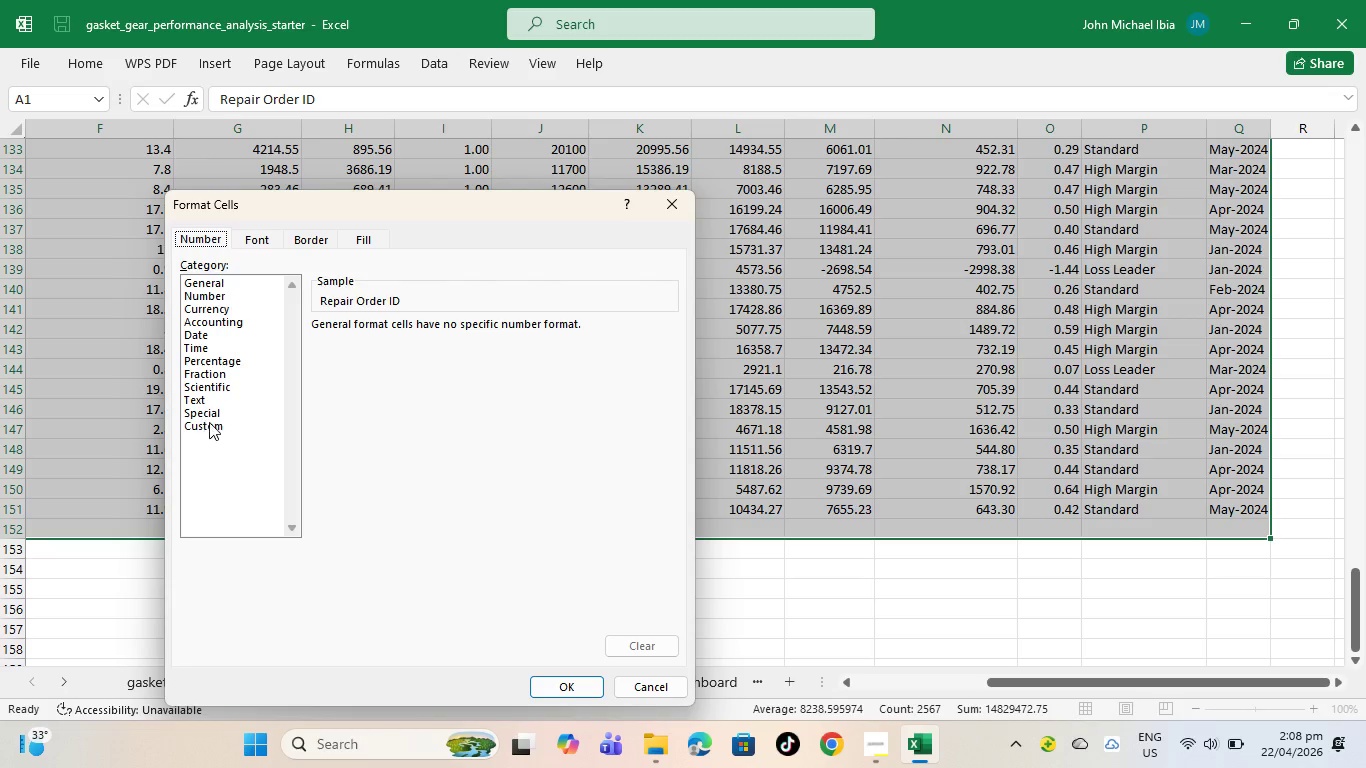 
left_click([261, 238])
 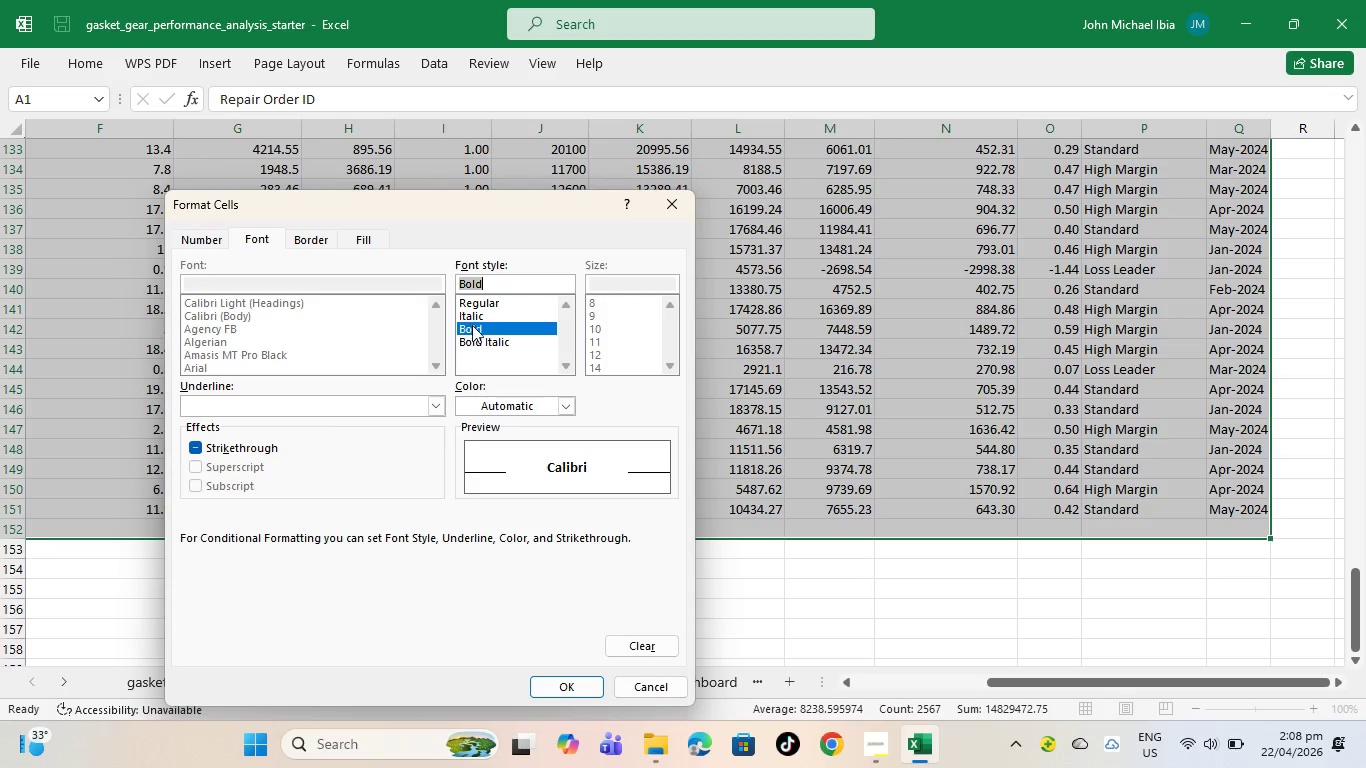 
left_click([499, 296])
 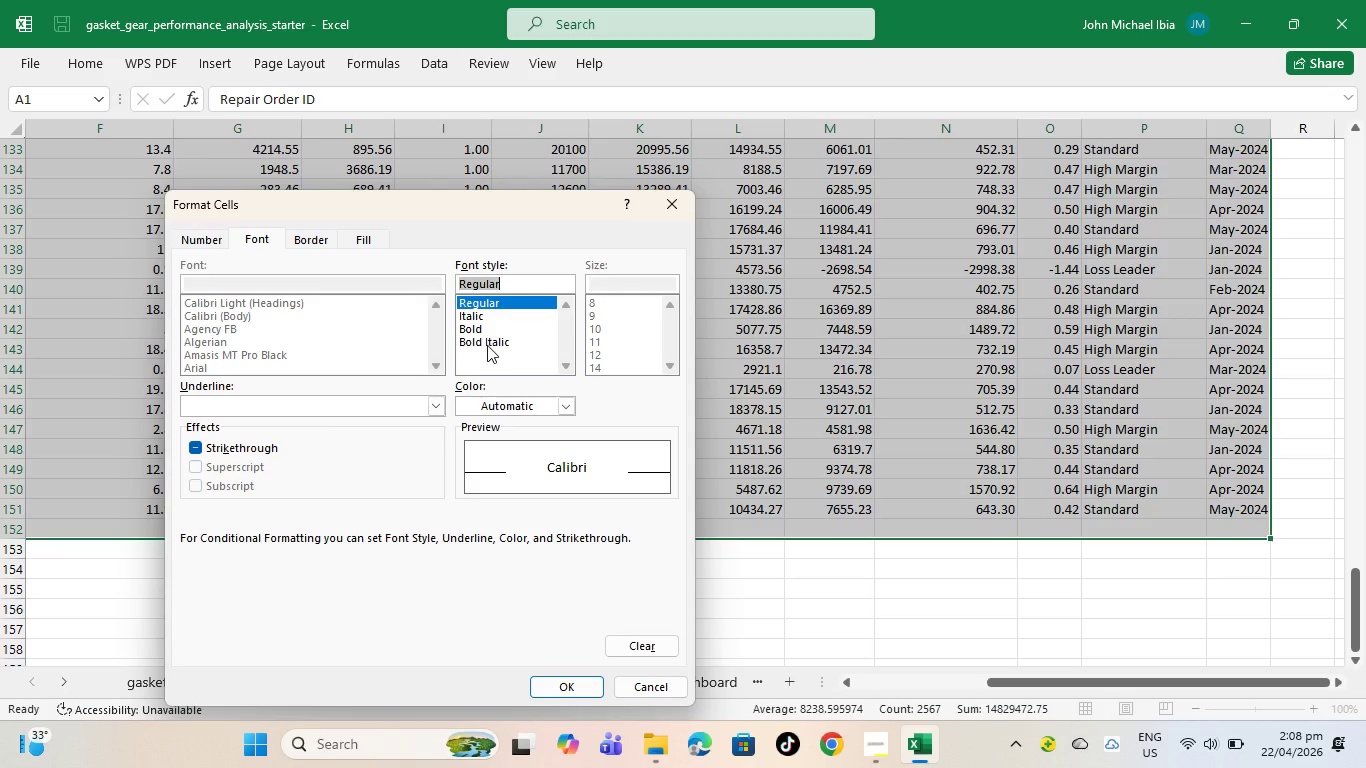 
left_click([499, 339])
 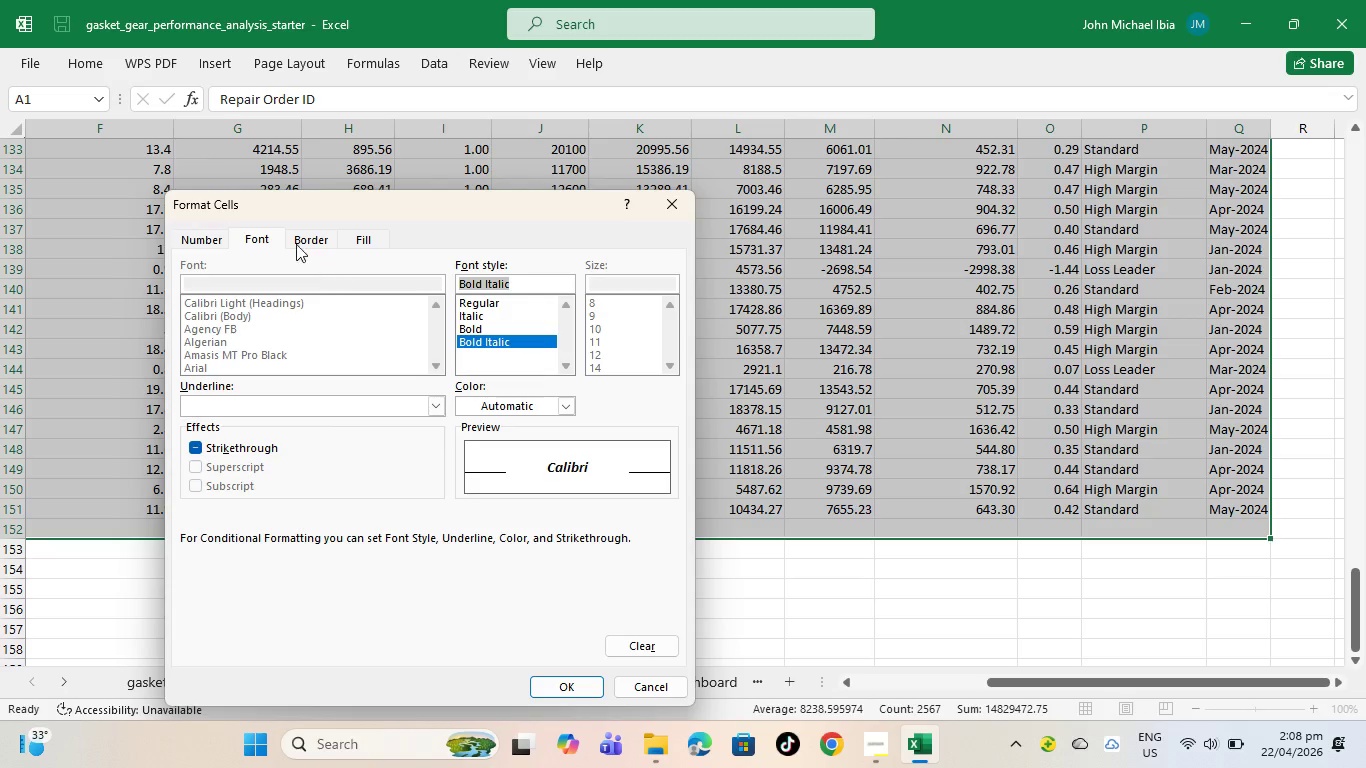 
left_click([300, 237])
 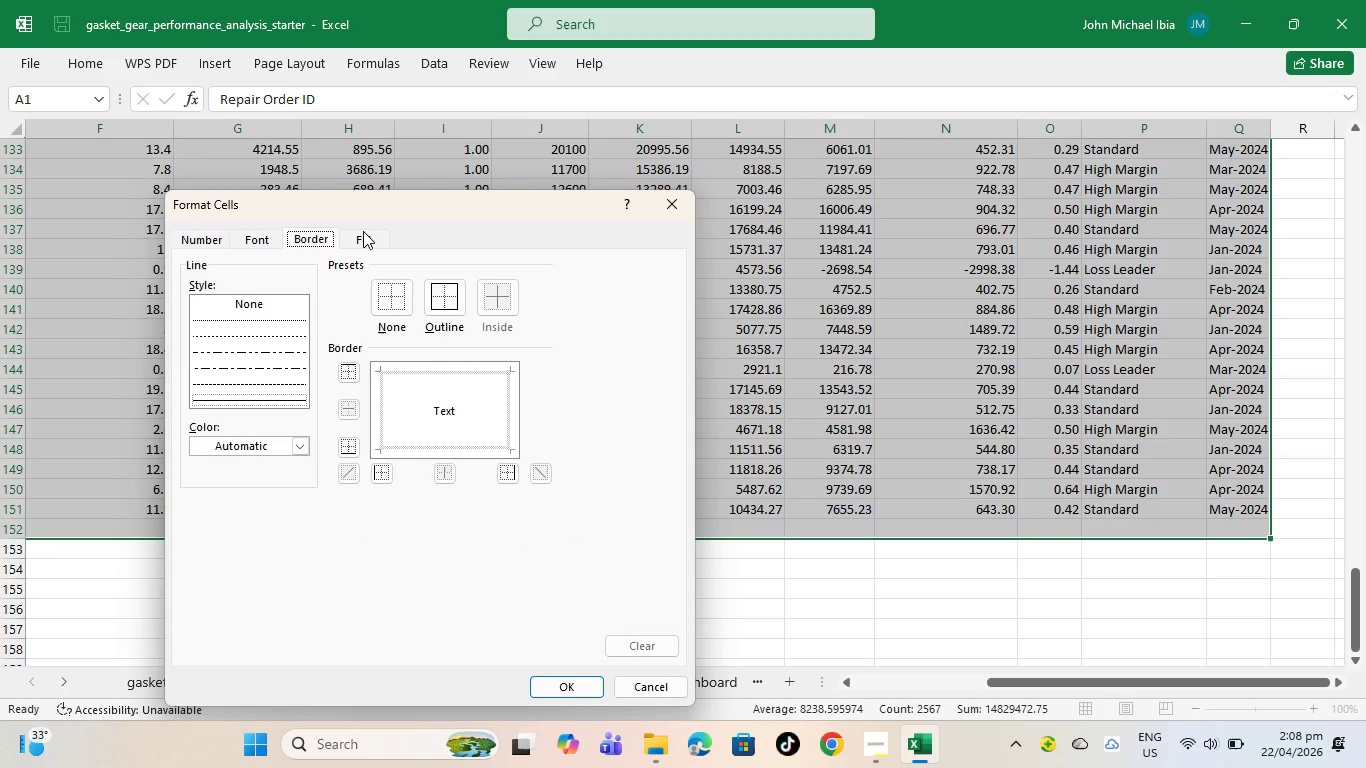 
left_click([364, 231])
 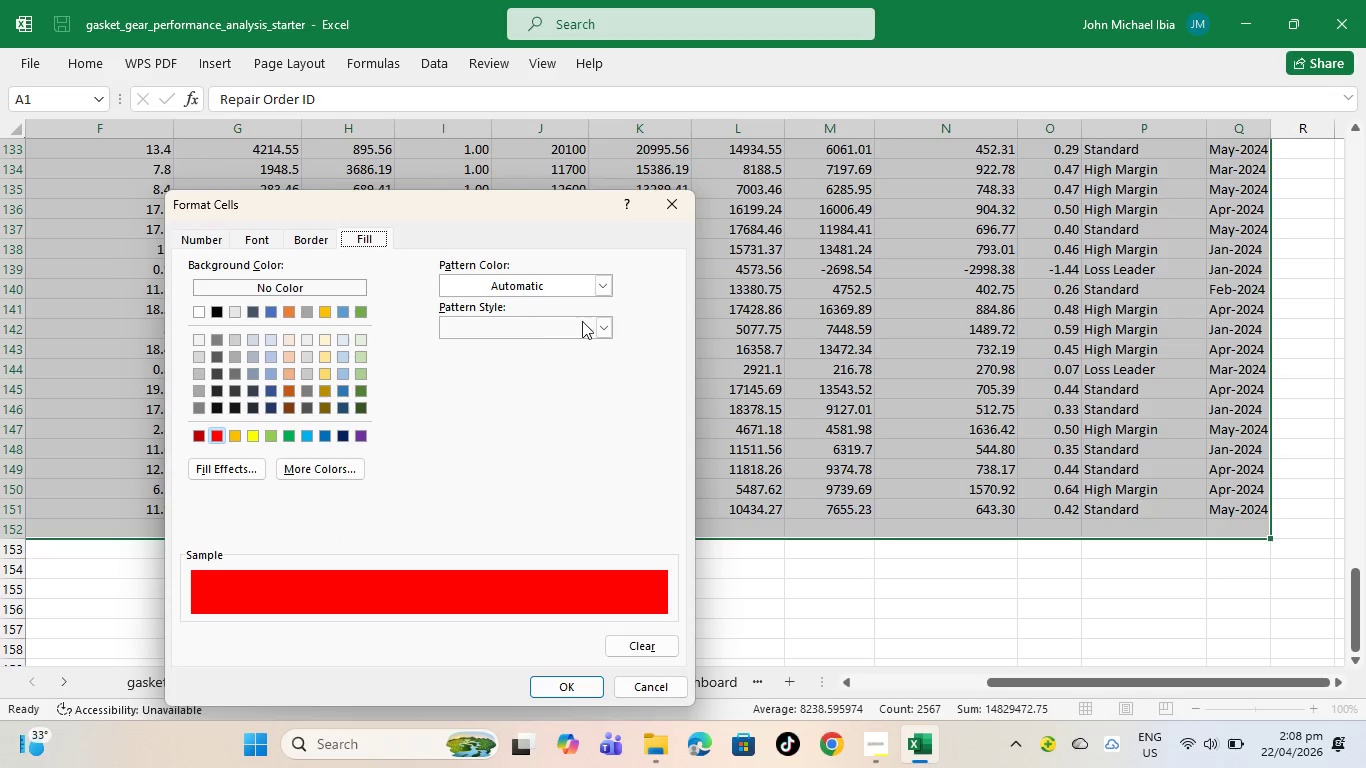 
left_click([610, 328])
 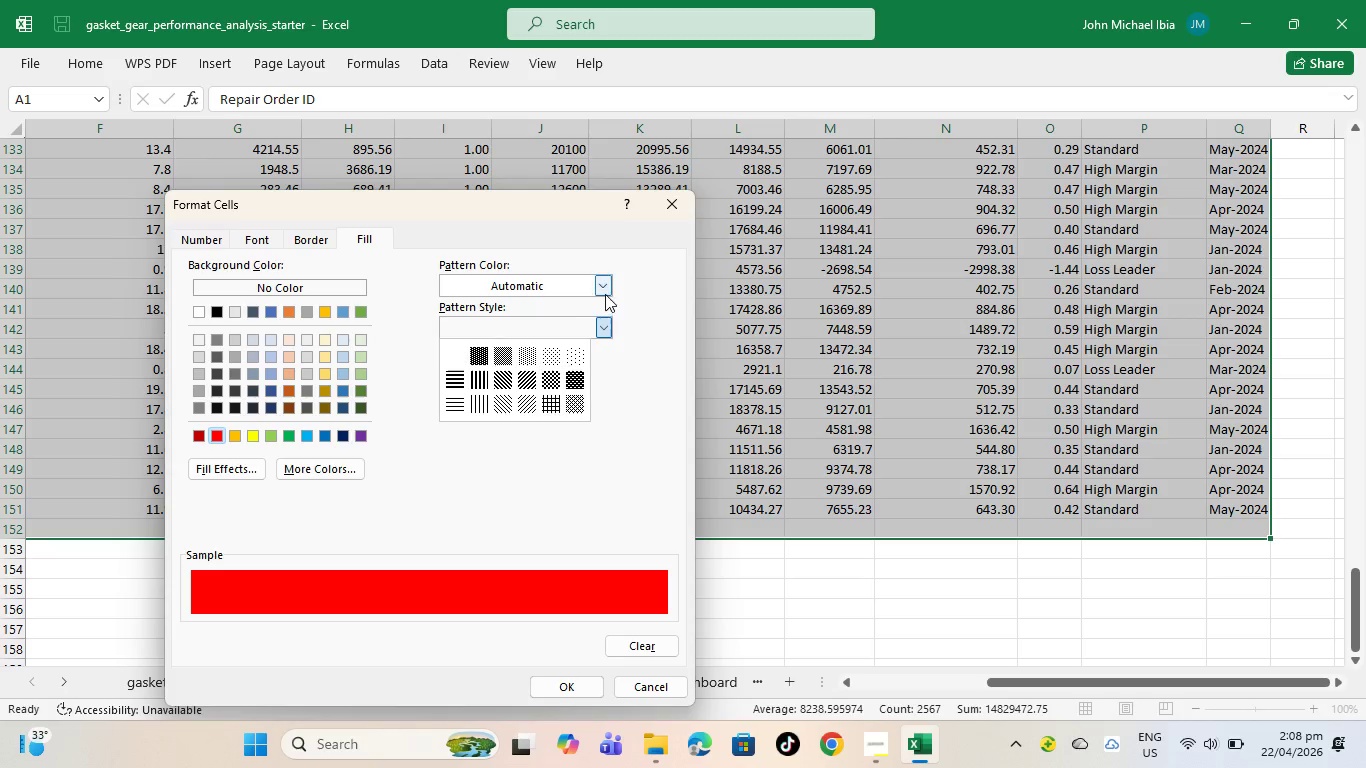 
left_click([606, 279])
 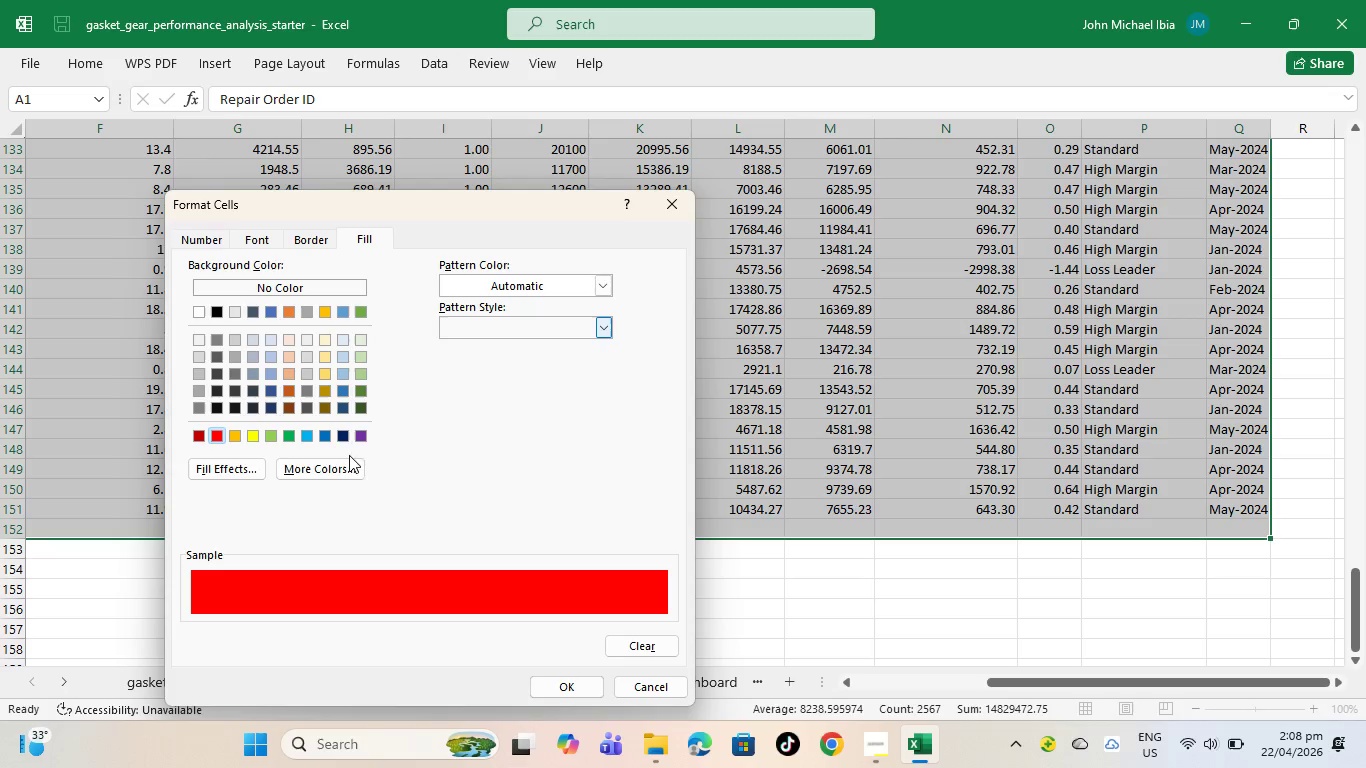 
left_click([226, 470])
 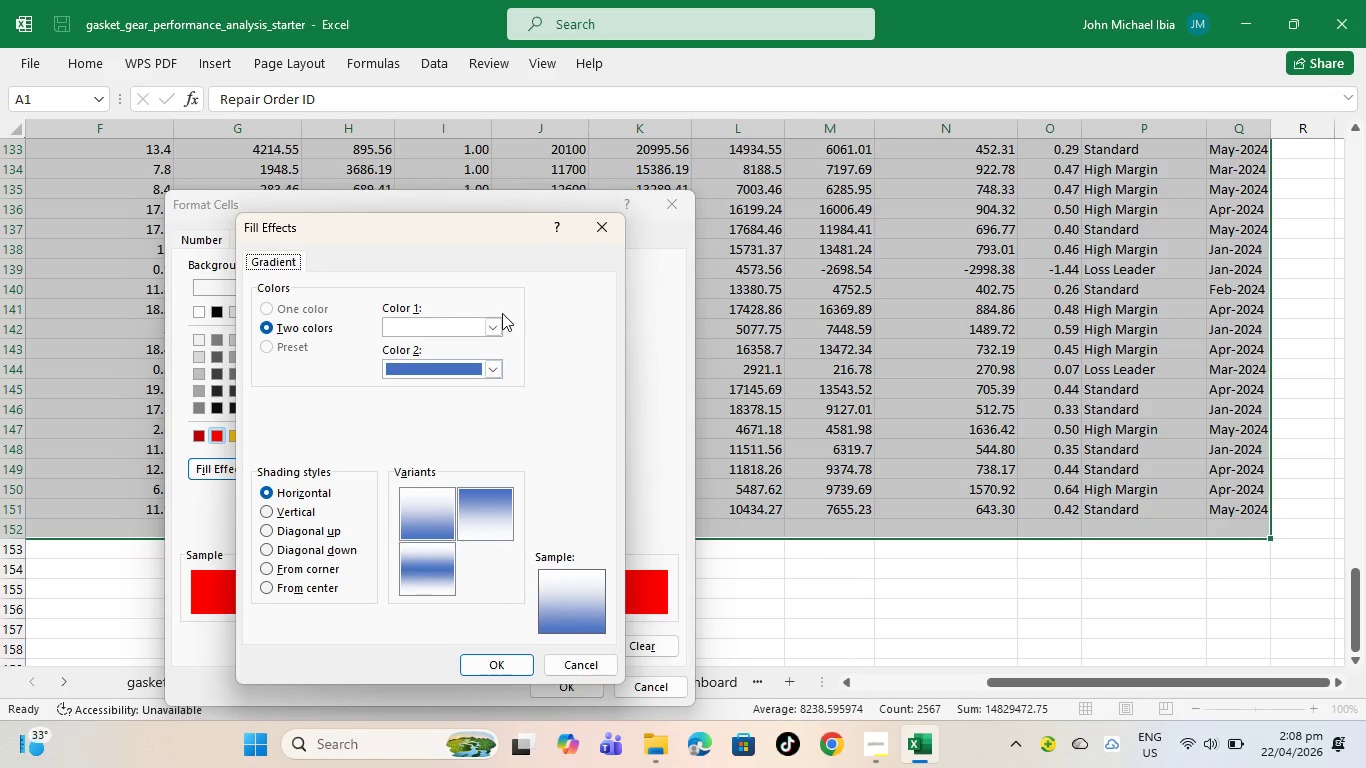 
left_click([601, 233])
 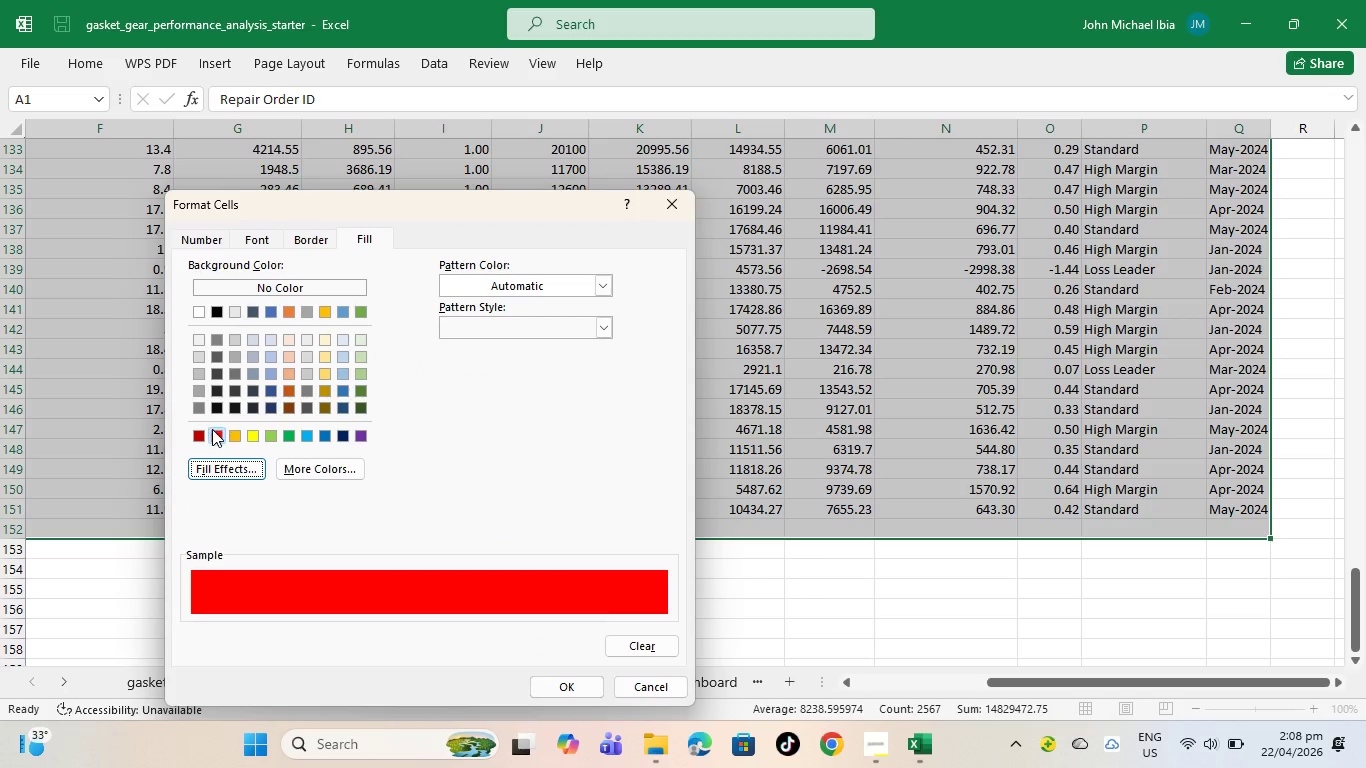 
left_click([212, 430])
 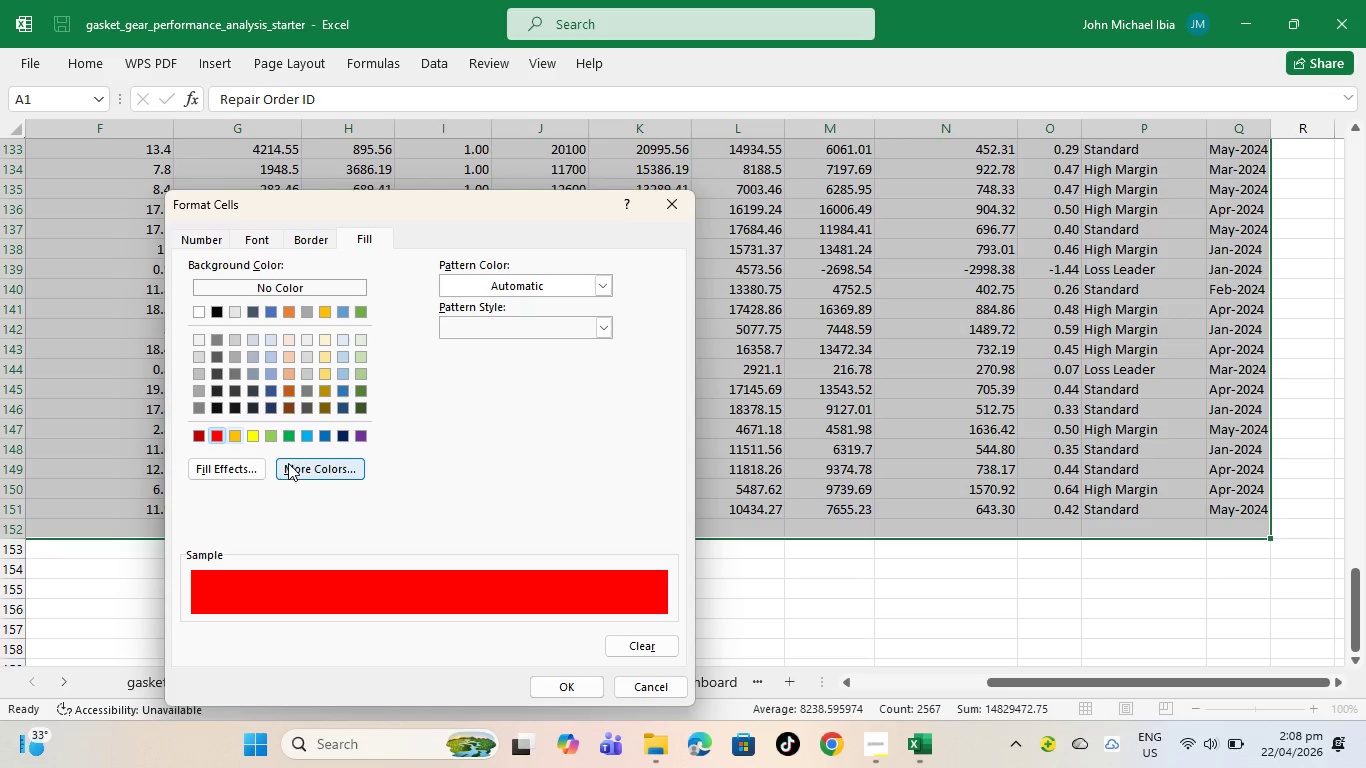 
left_click([294, 460])
 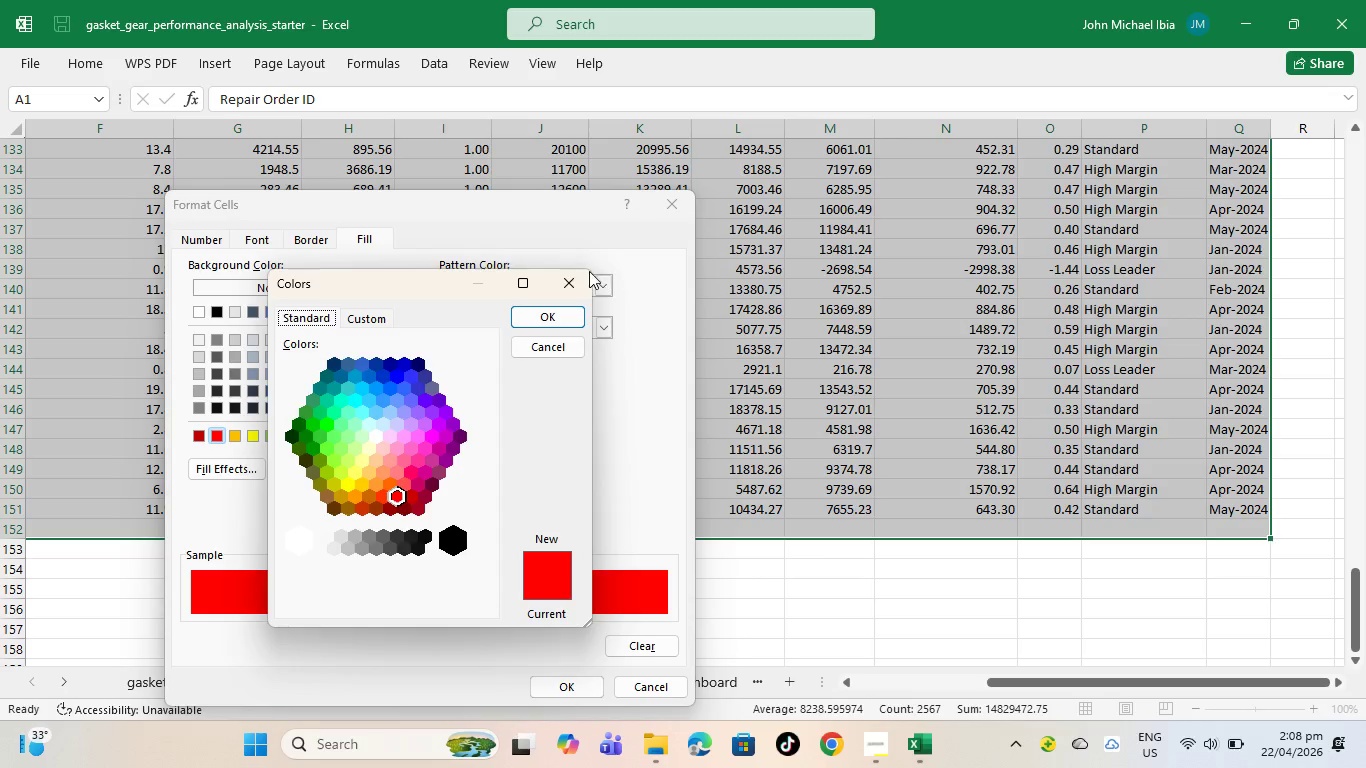 
left_click([542, 281])
 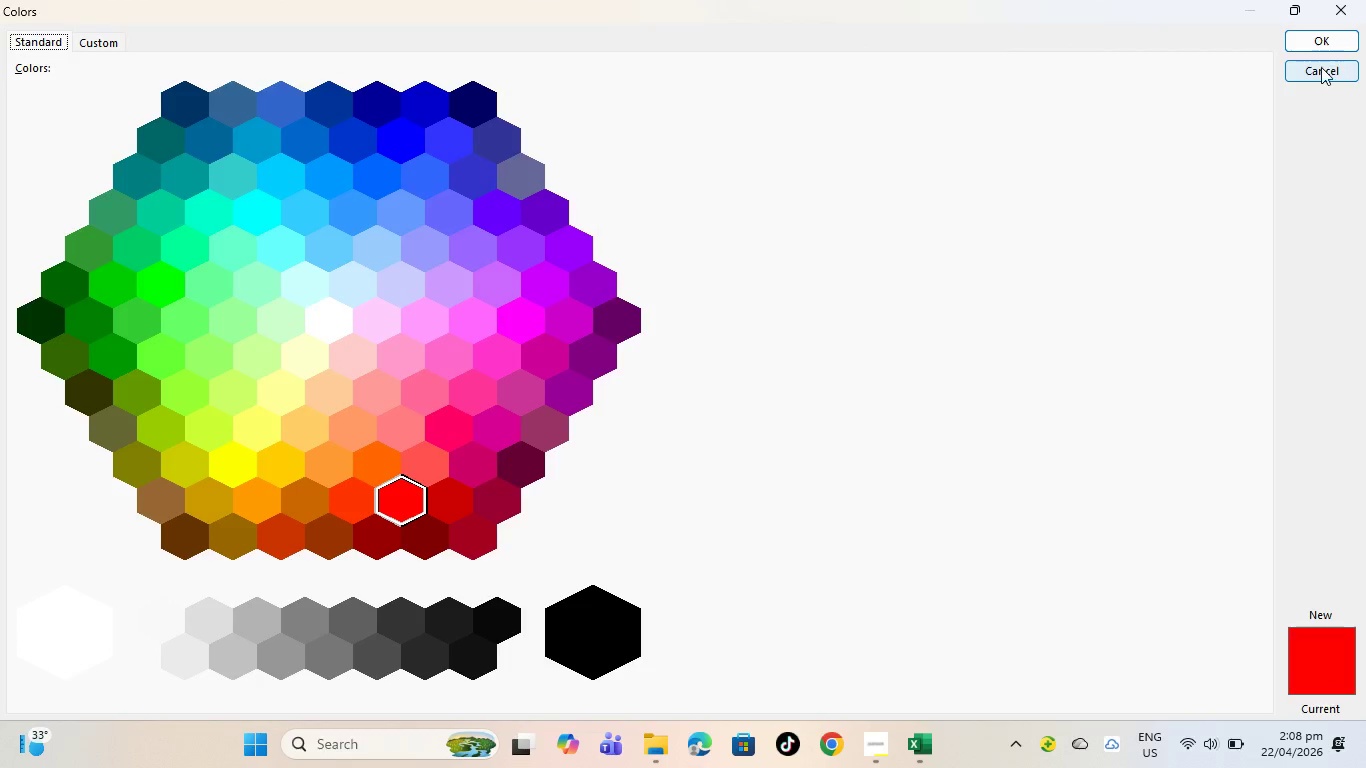 
left_click([1321, 67])
 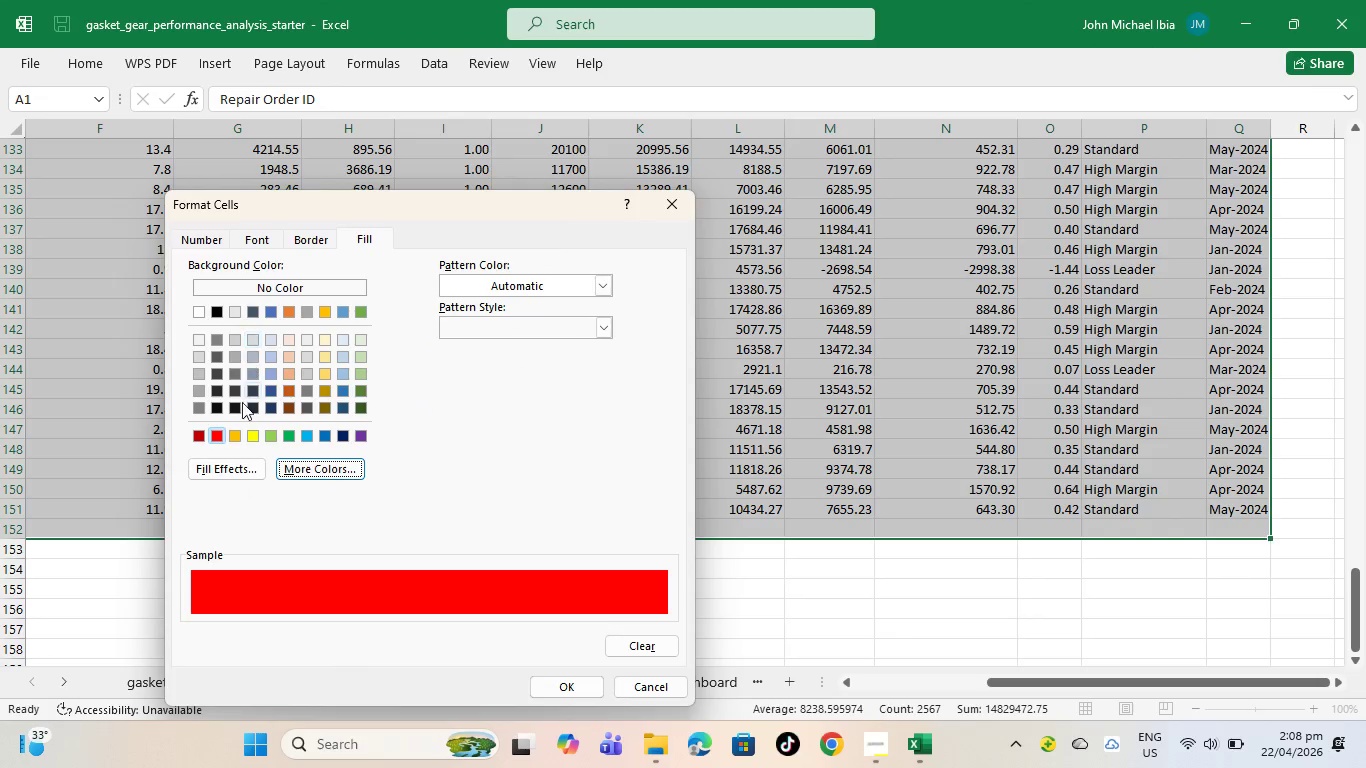 
left_click([220, 433])
 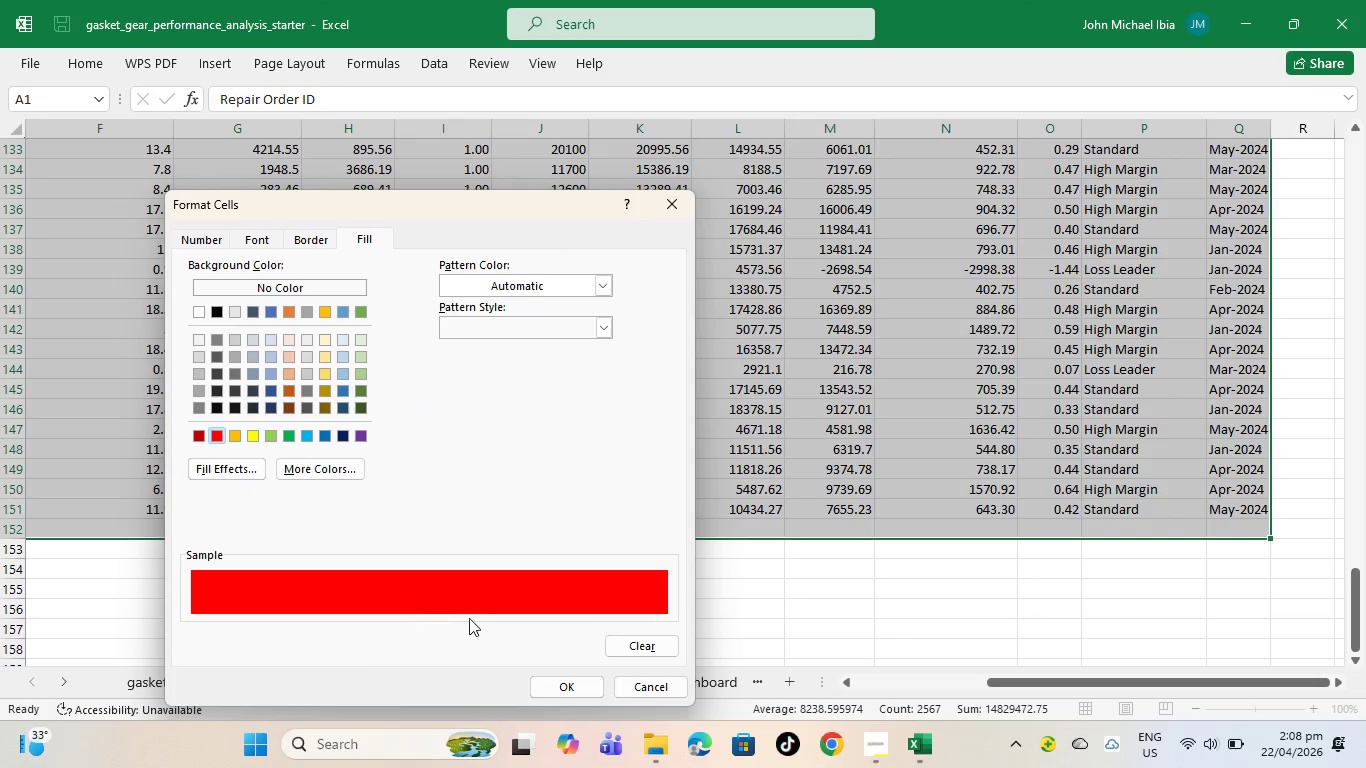 
scroll: coordinate [580, 628], scroll_direction: down, amount: 4.0
 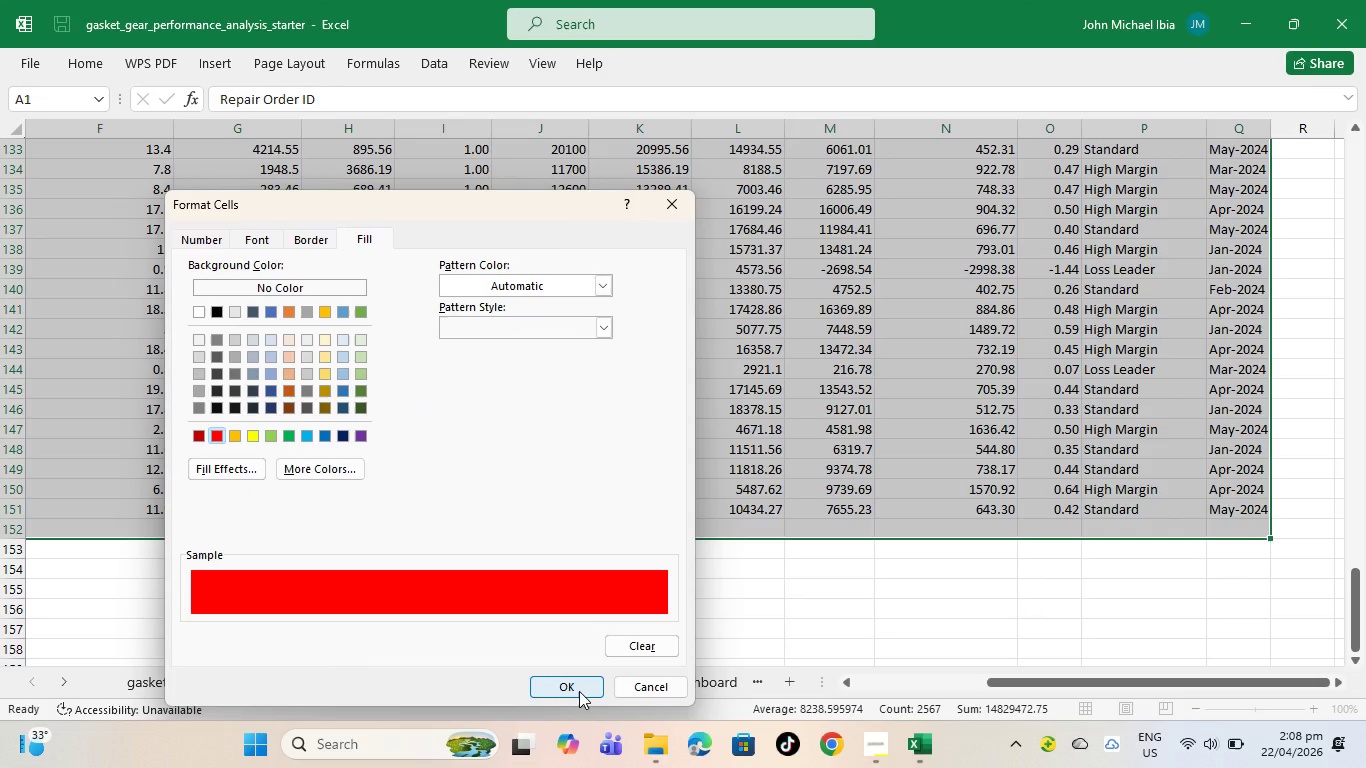 
left_click([579, 691])
 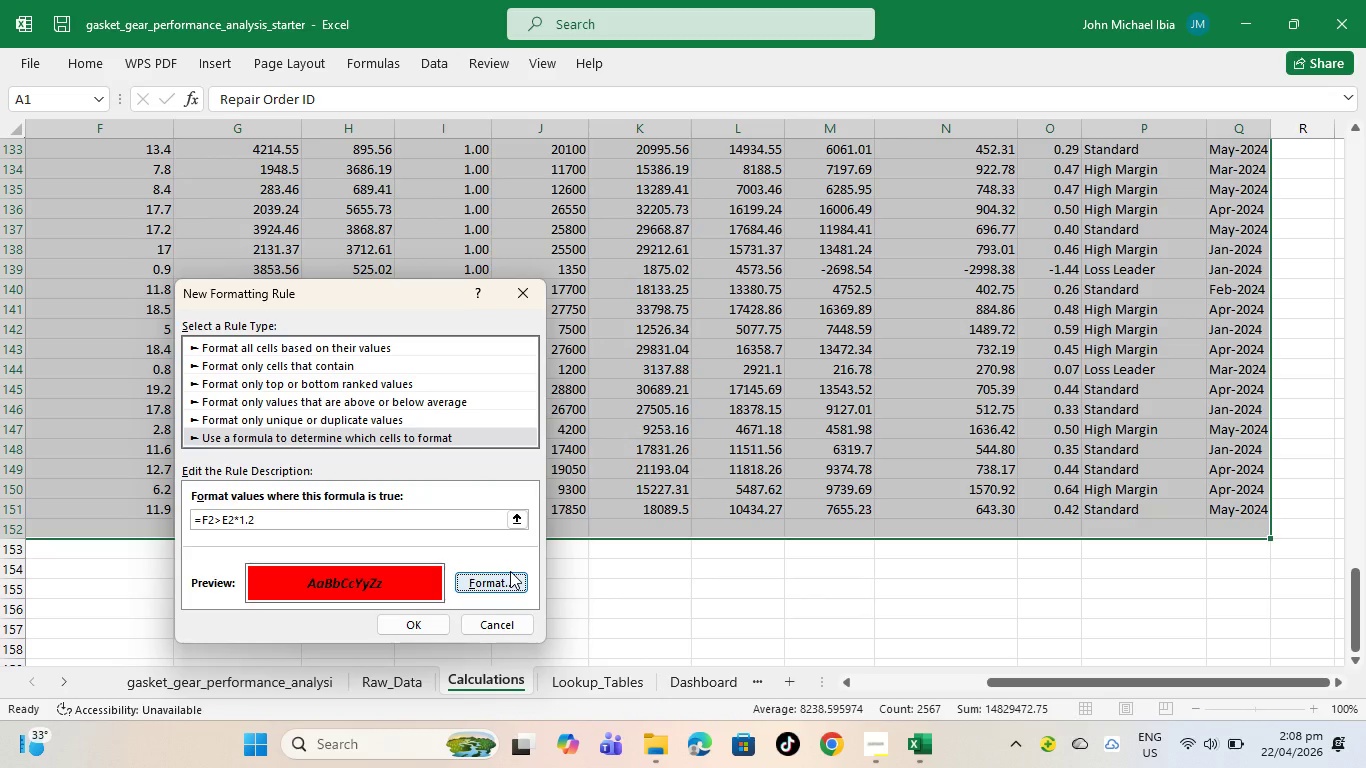 
wait(9.74)
 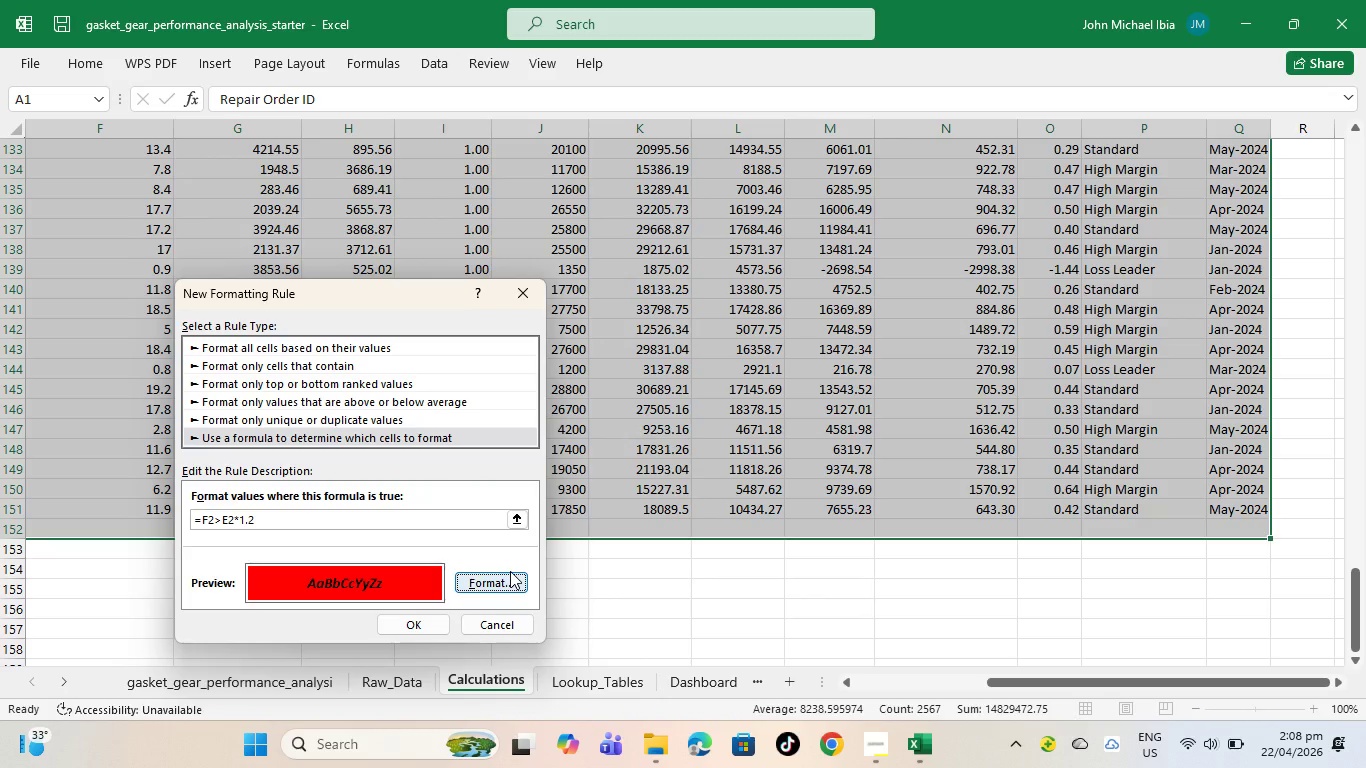 
left_click([413, 626])
 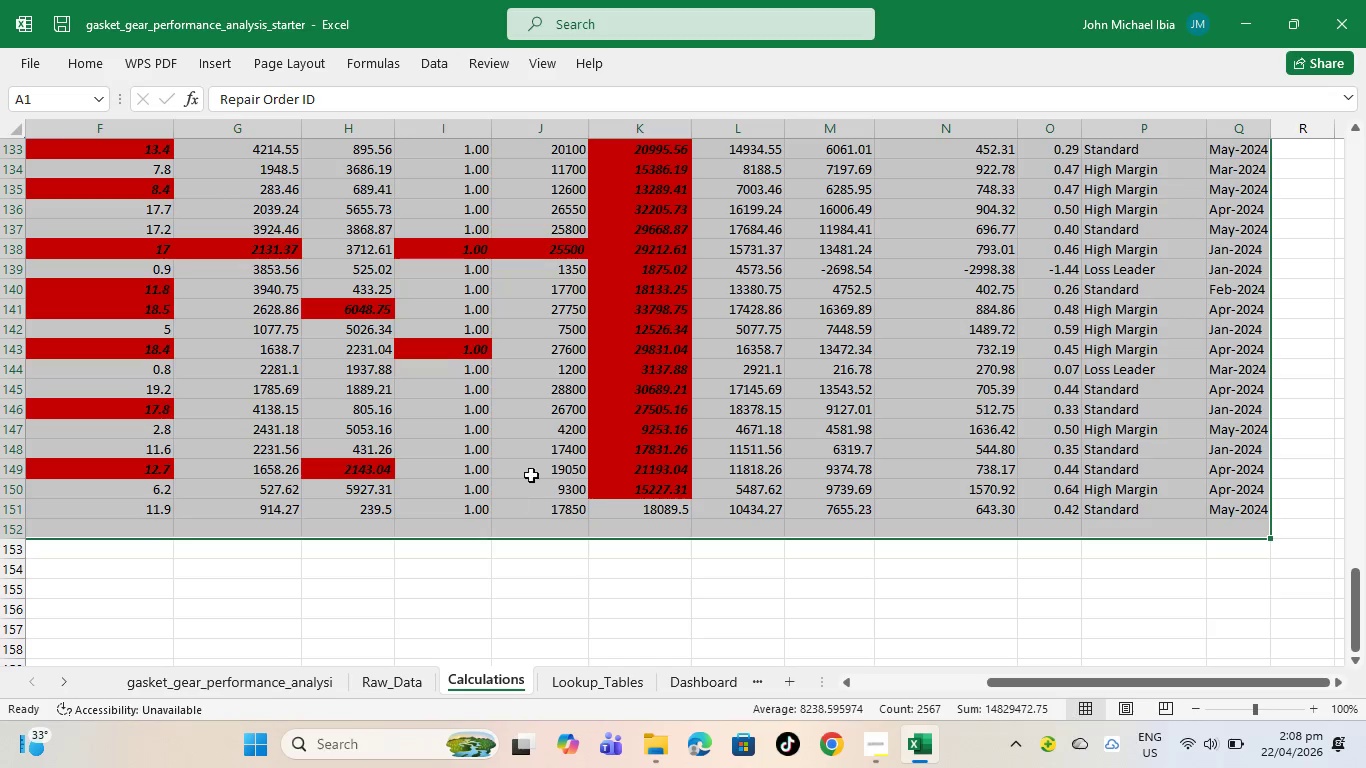 
scroll: coordinate [152, 493], scroll_direction: up, amount: 60.0
 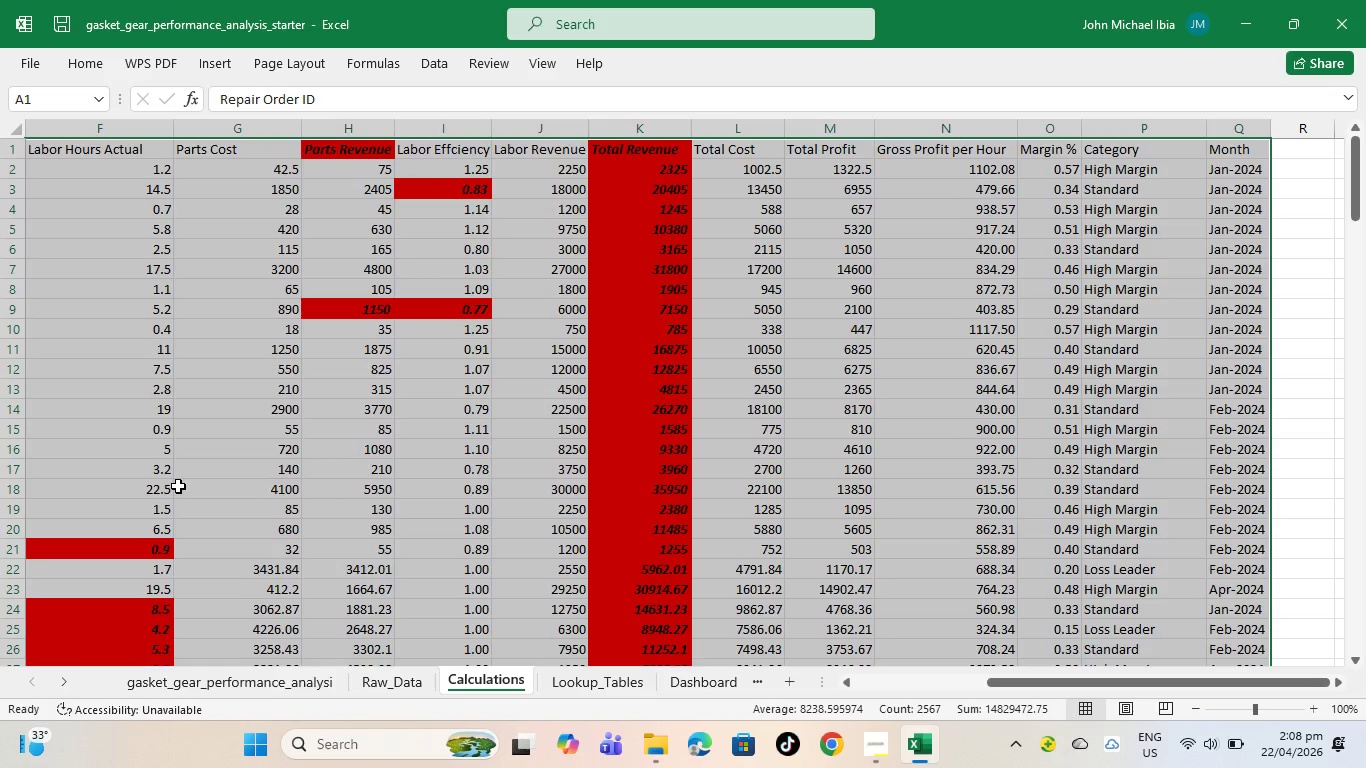 
left_click([177, 486])
 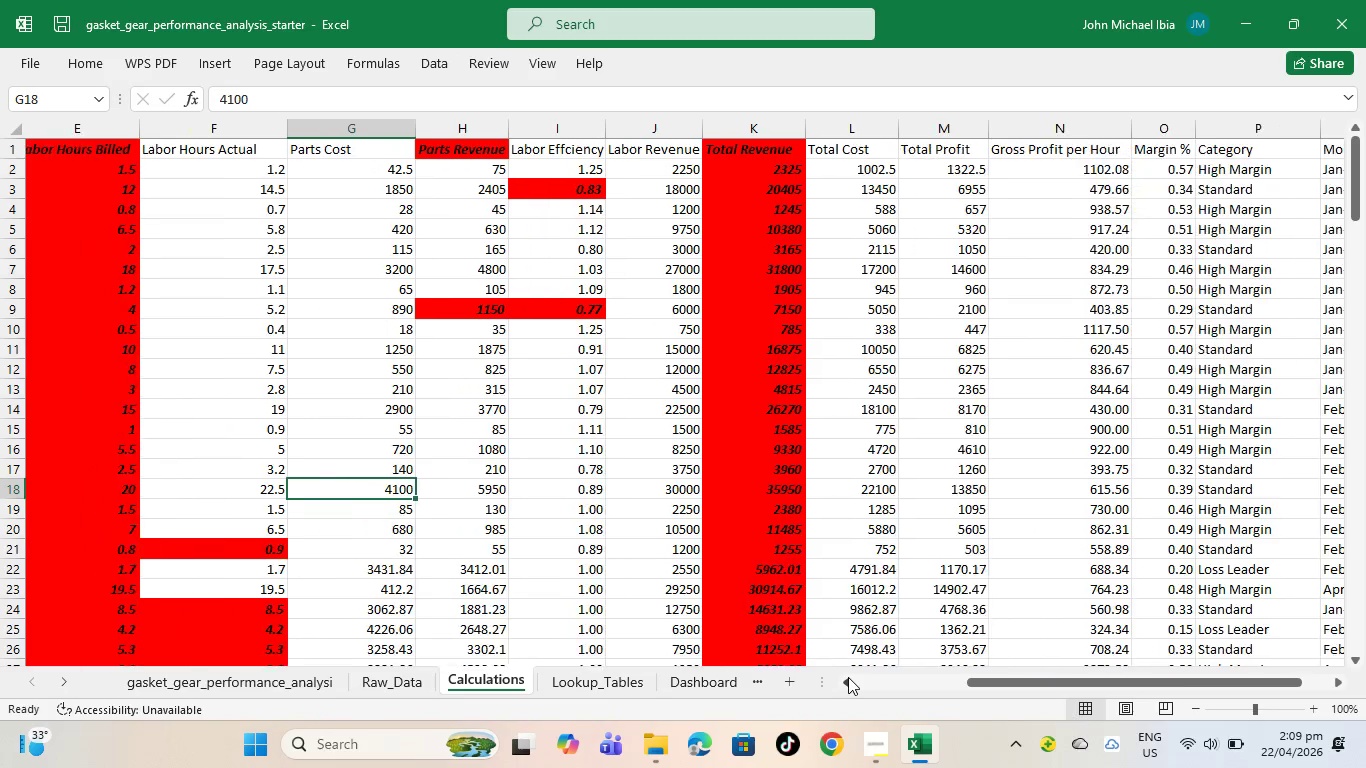 
left_click([848, 677])
 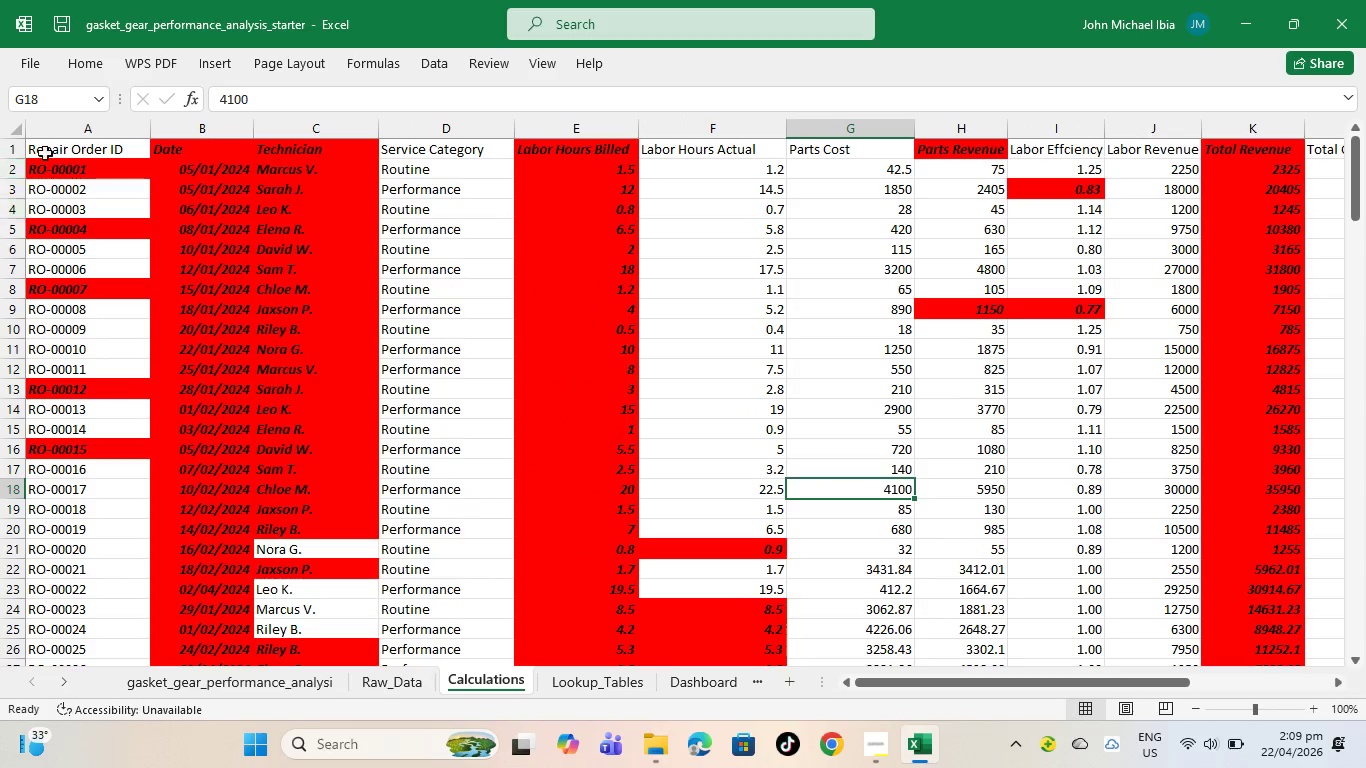 
scroll: coordinate [448, 389], scroll_direction: down, amount: 41.0
 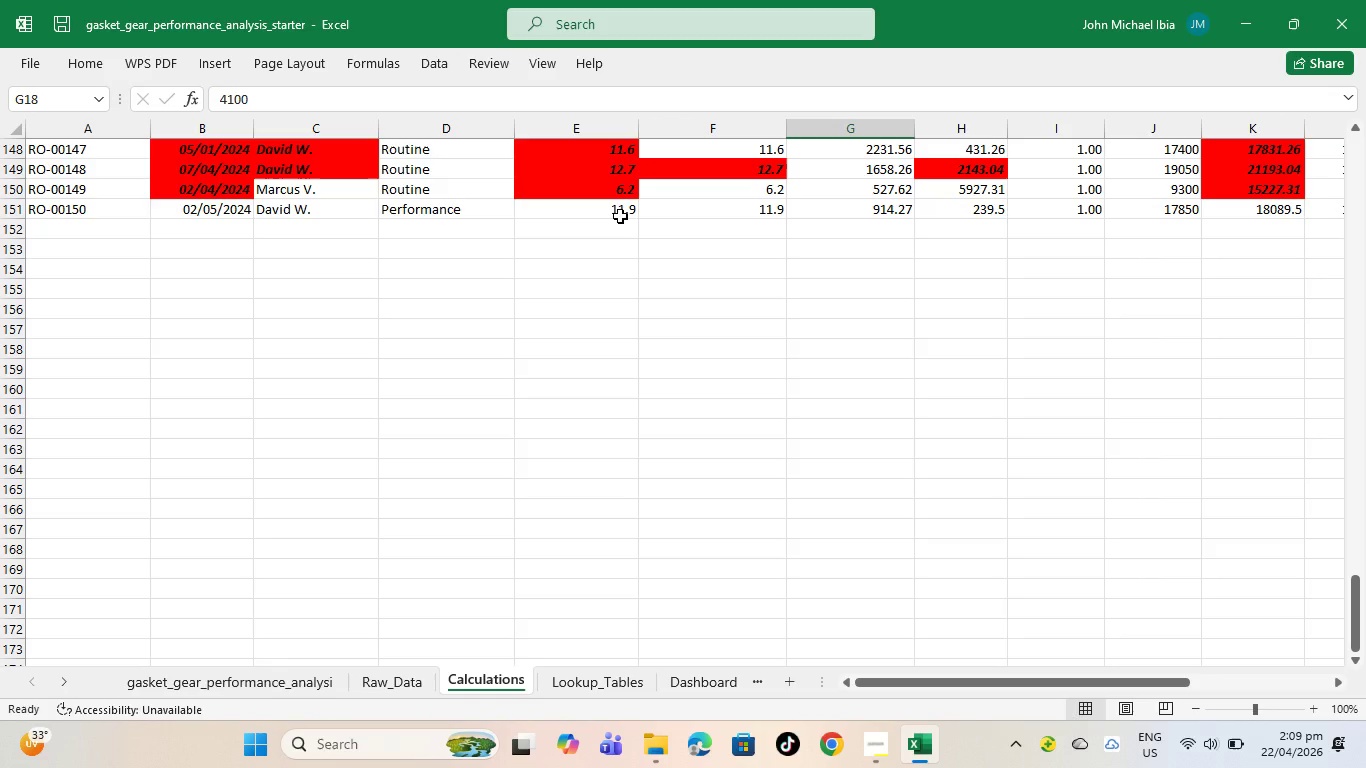 
scroll: coordinate [566, 277], scroll_direction: up, amount: 51.0
 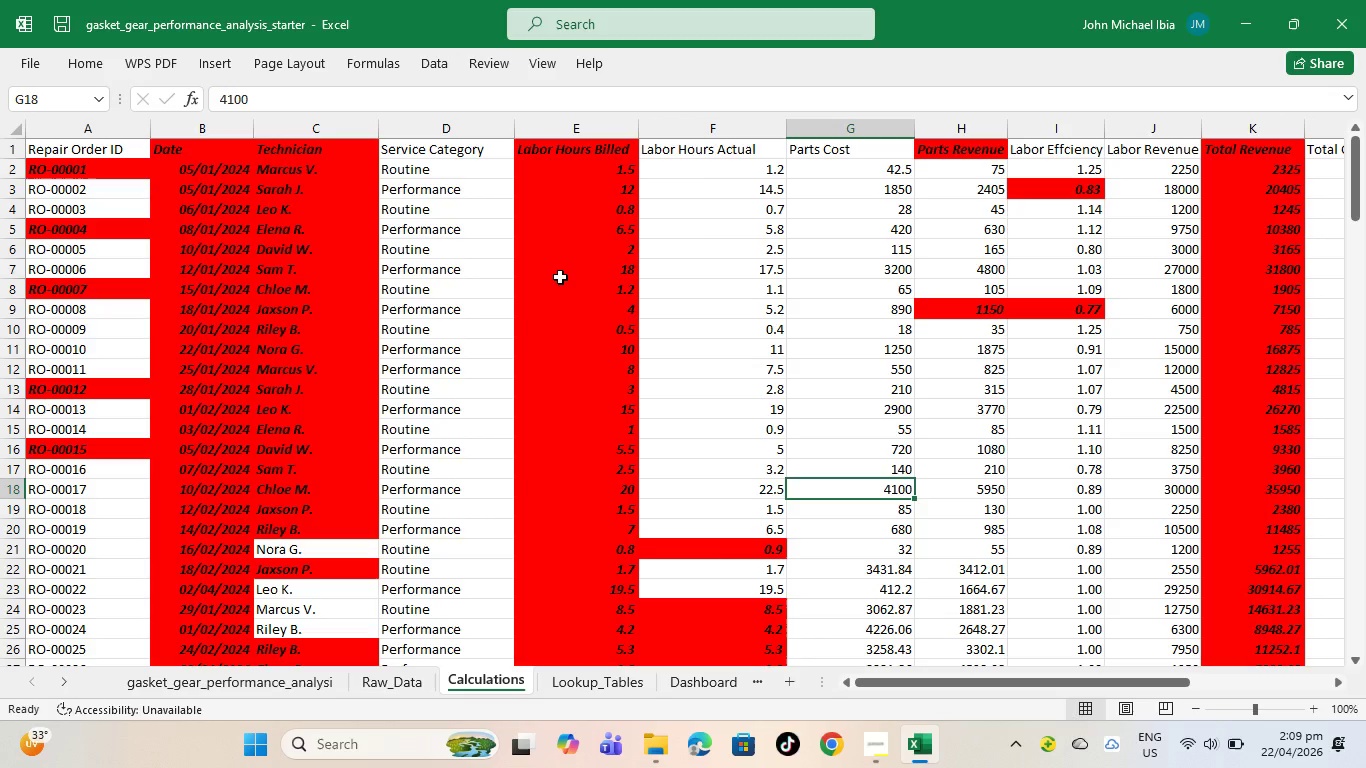 
wait(15.32)
 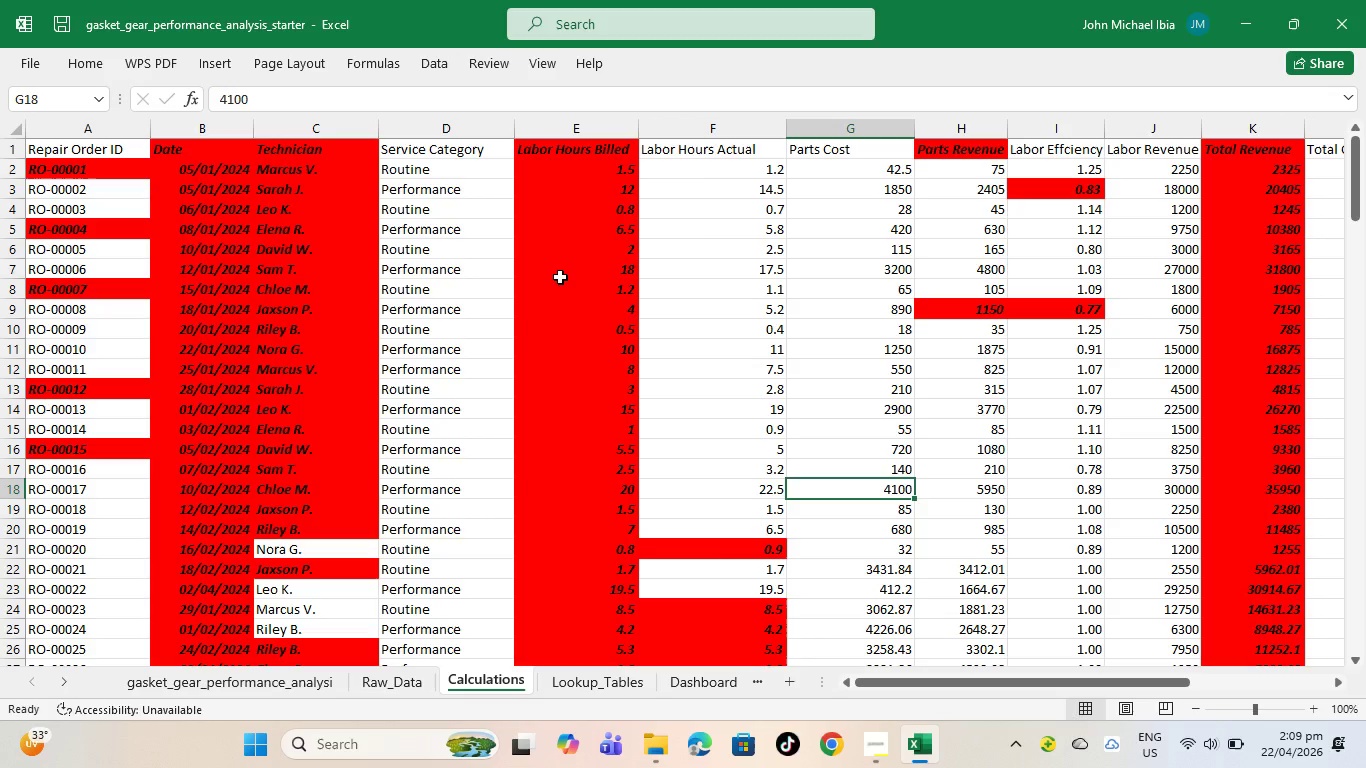 
scroll: coordinate [1243, 374], scroll_direction: up, amount: 3.0
 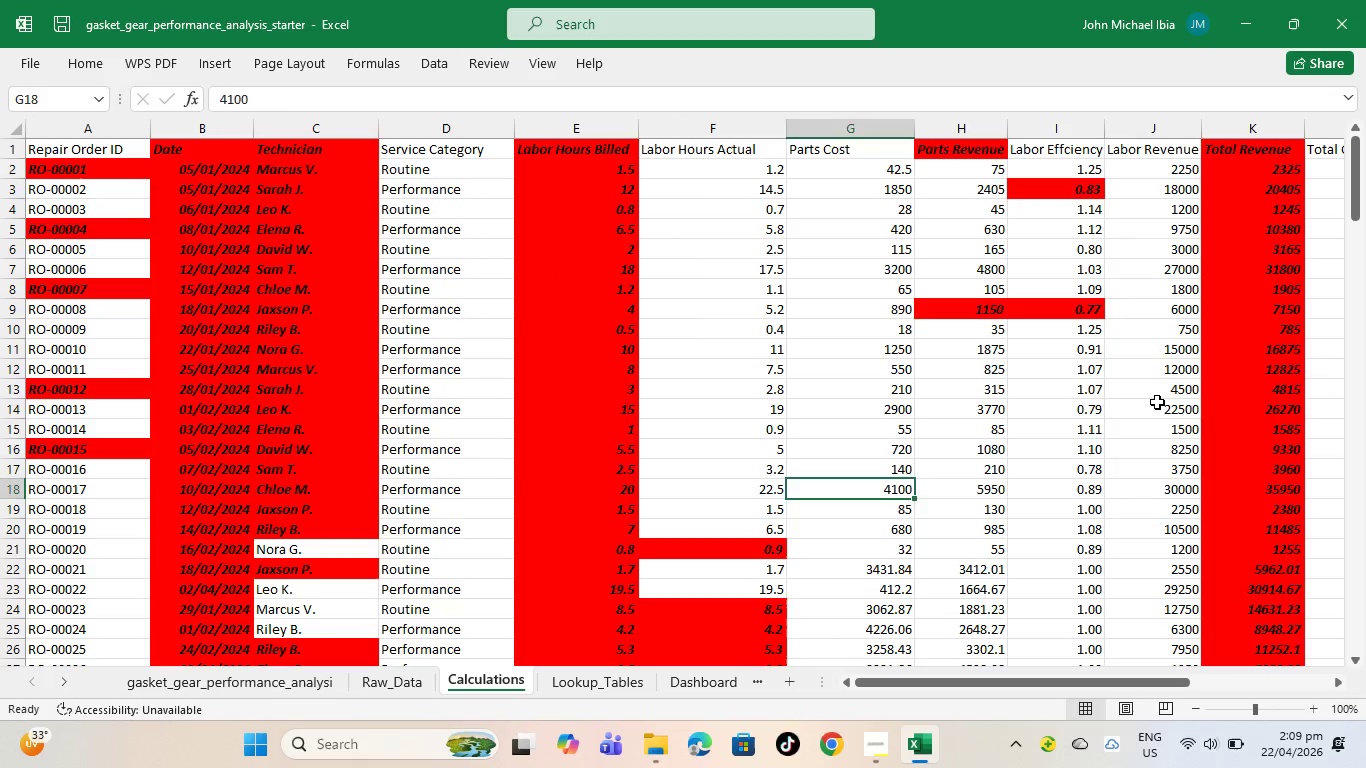 
left_click([1157, 402])
 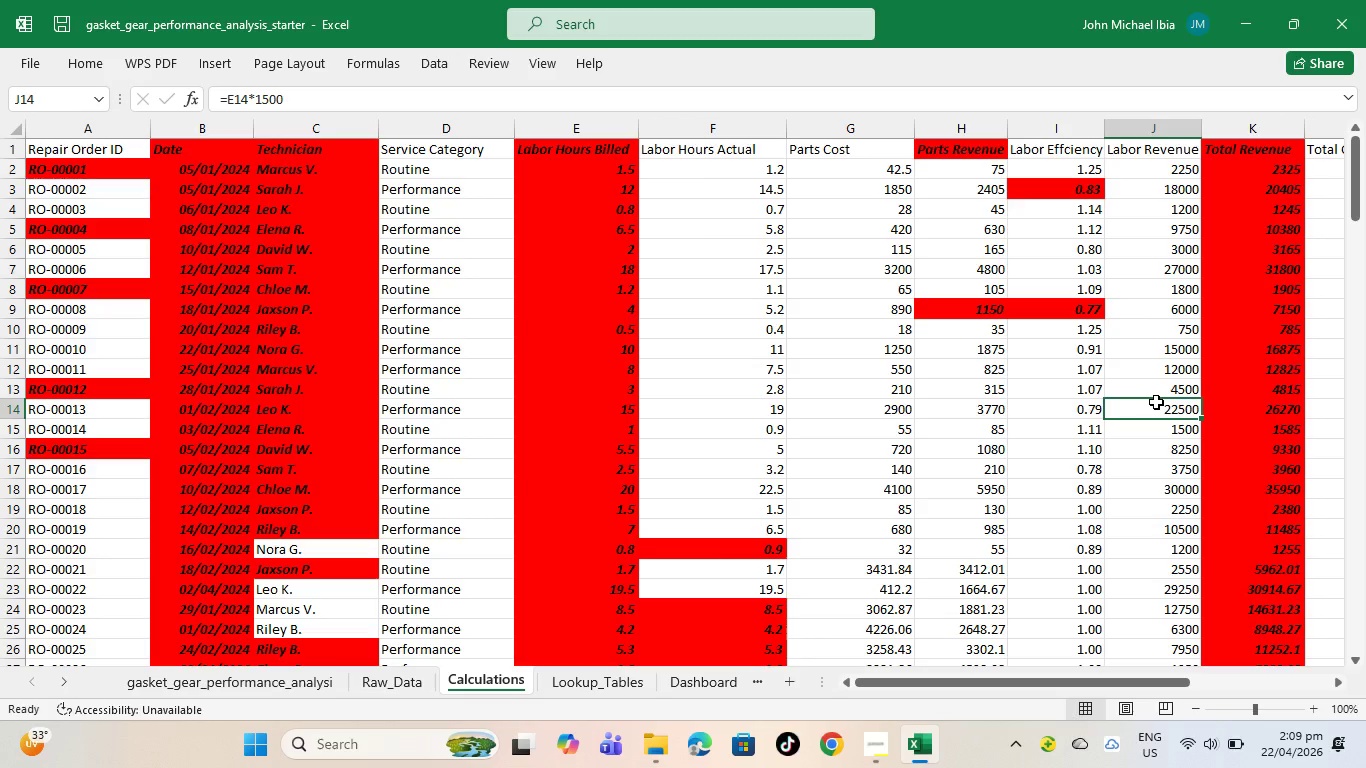 
key(Control+Z)
 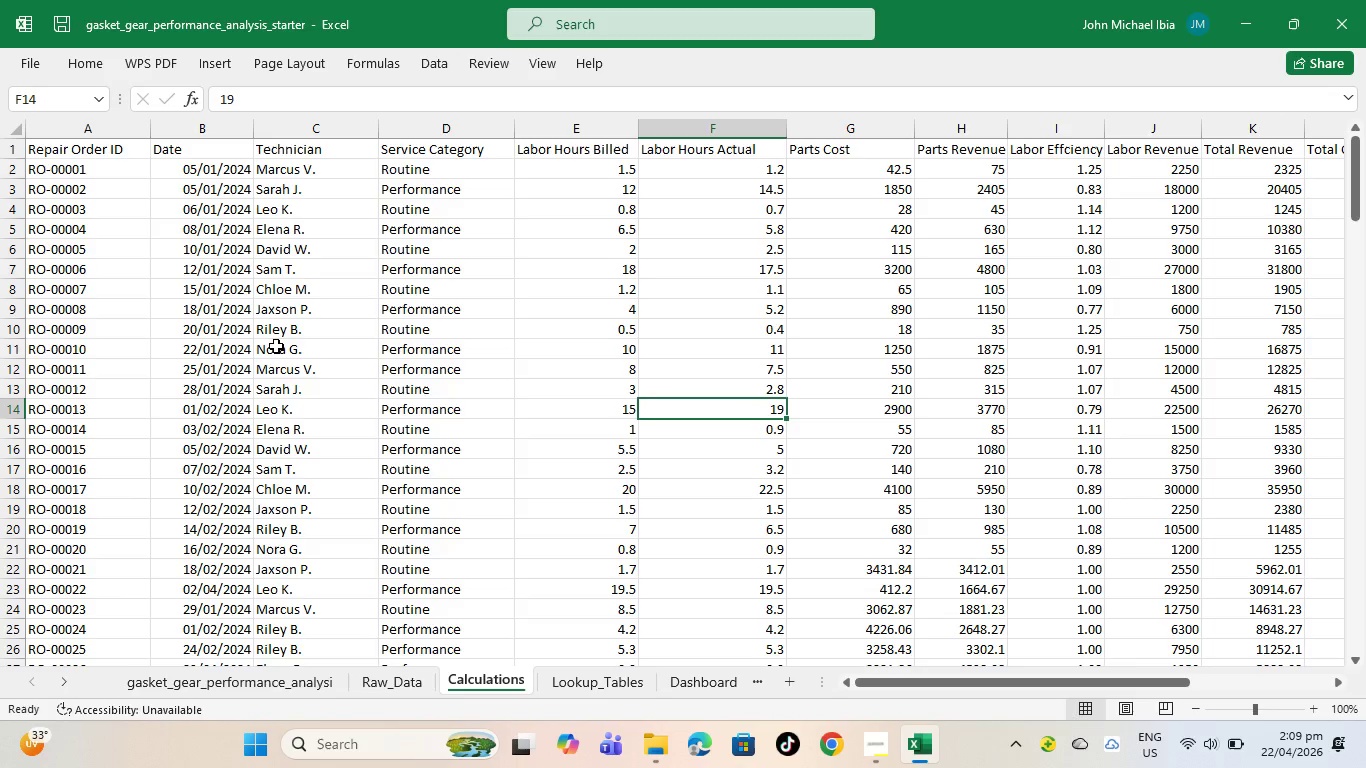 
wait(21.47)
 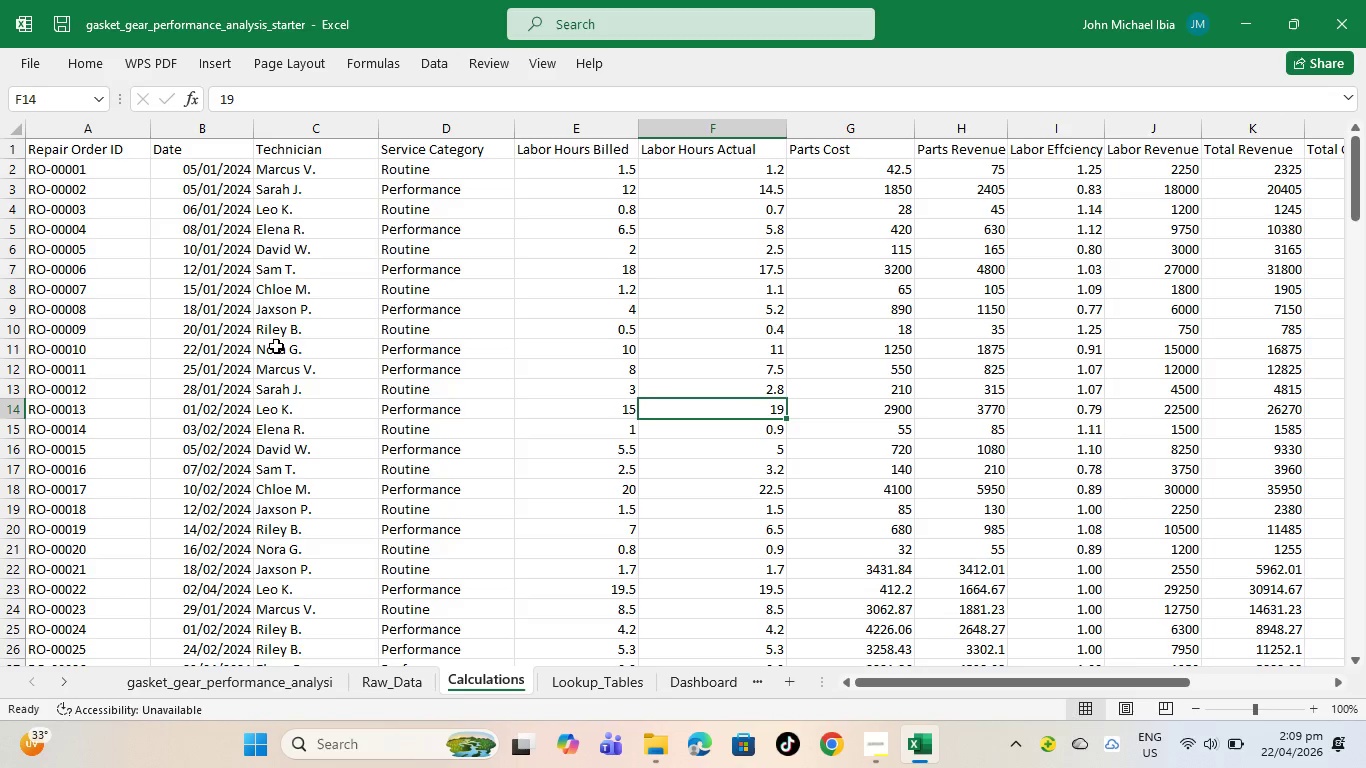 
left_click_drag(start_coordinate=[65, 152], to_coordinate=[1223, 566])
 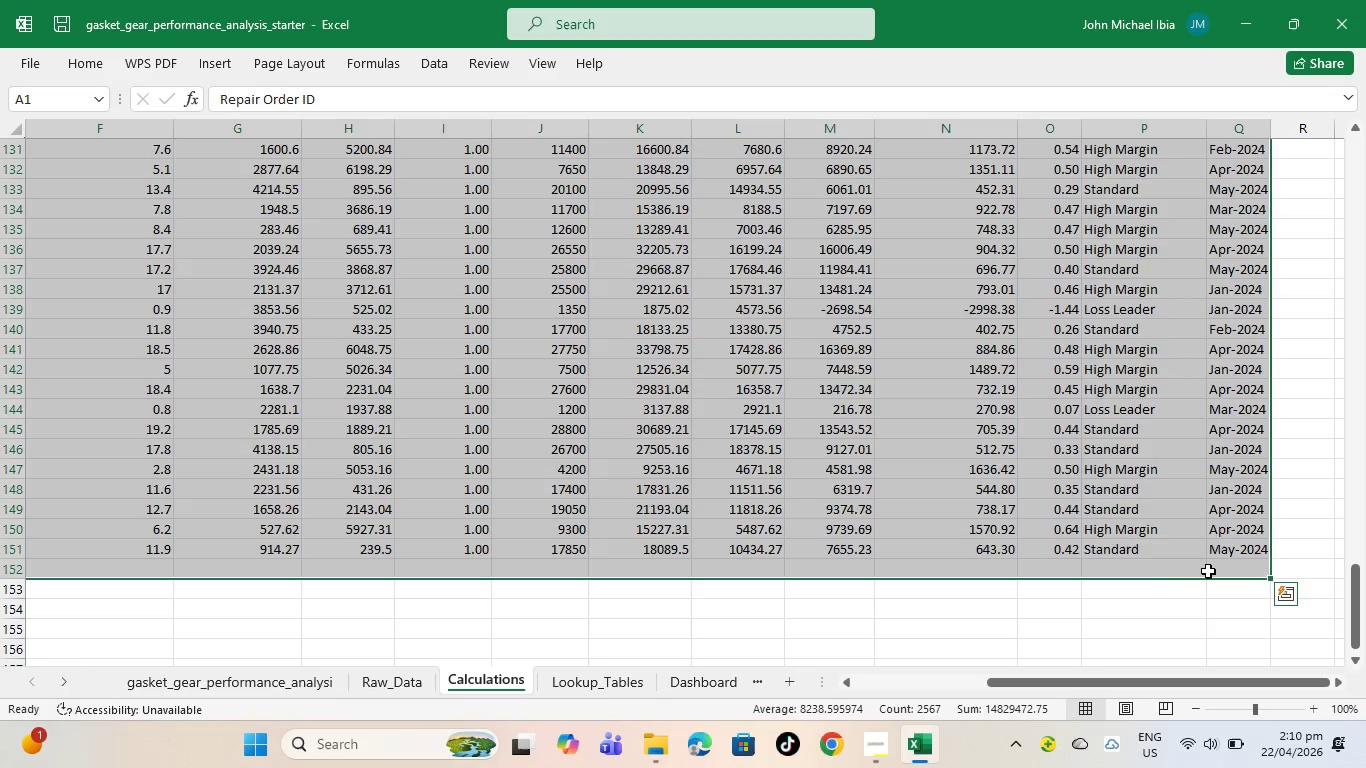 
wait(5.2)
 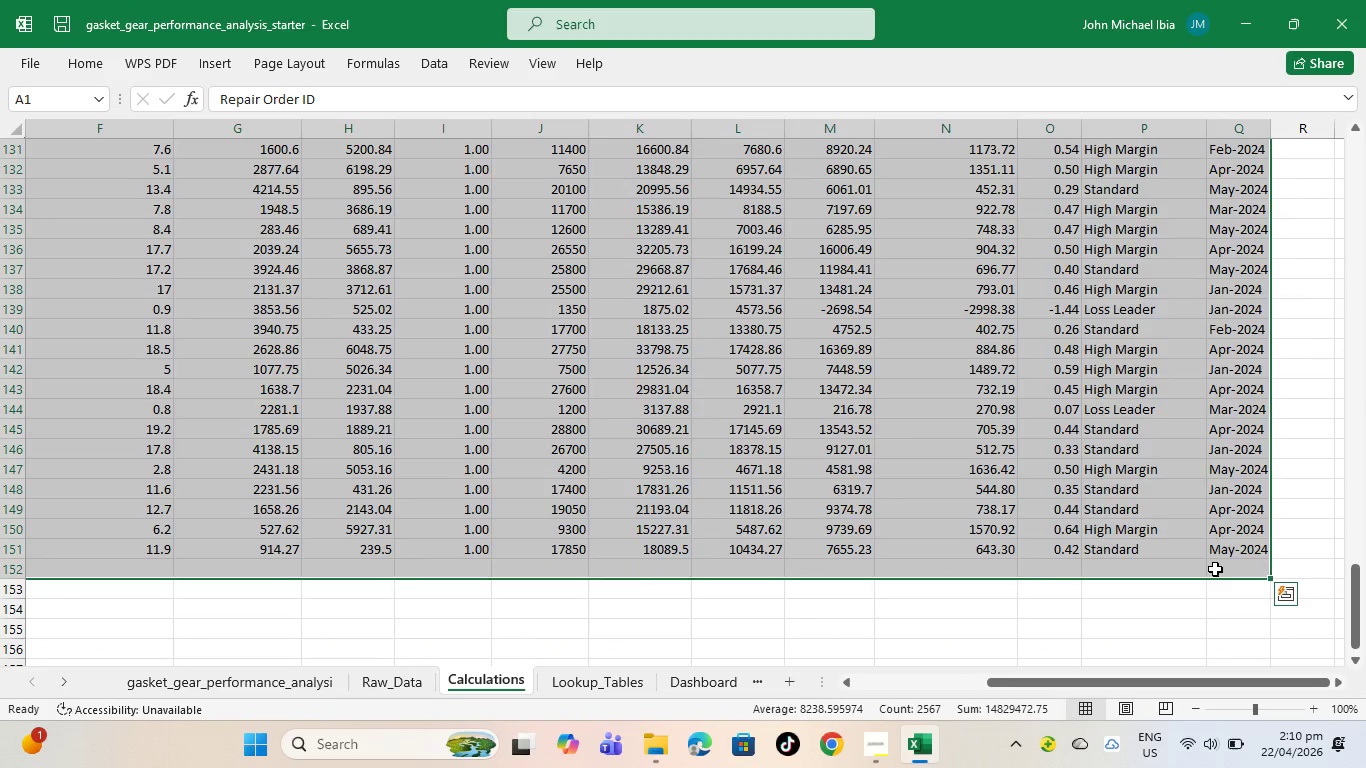 
left_click([85, 58])
 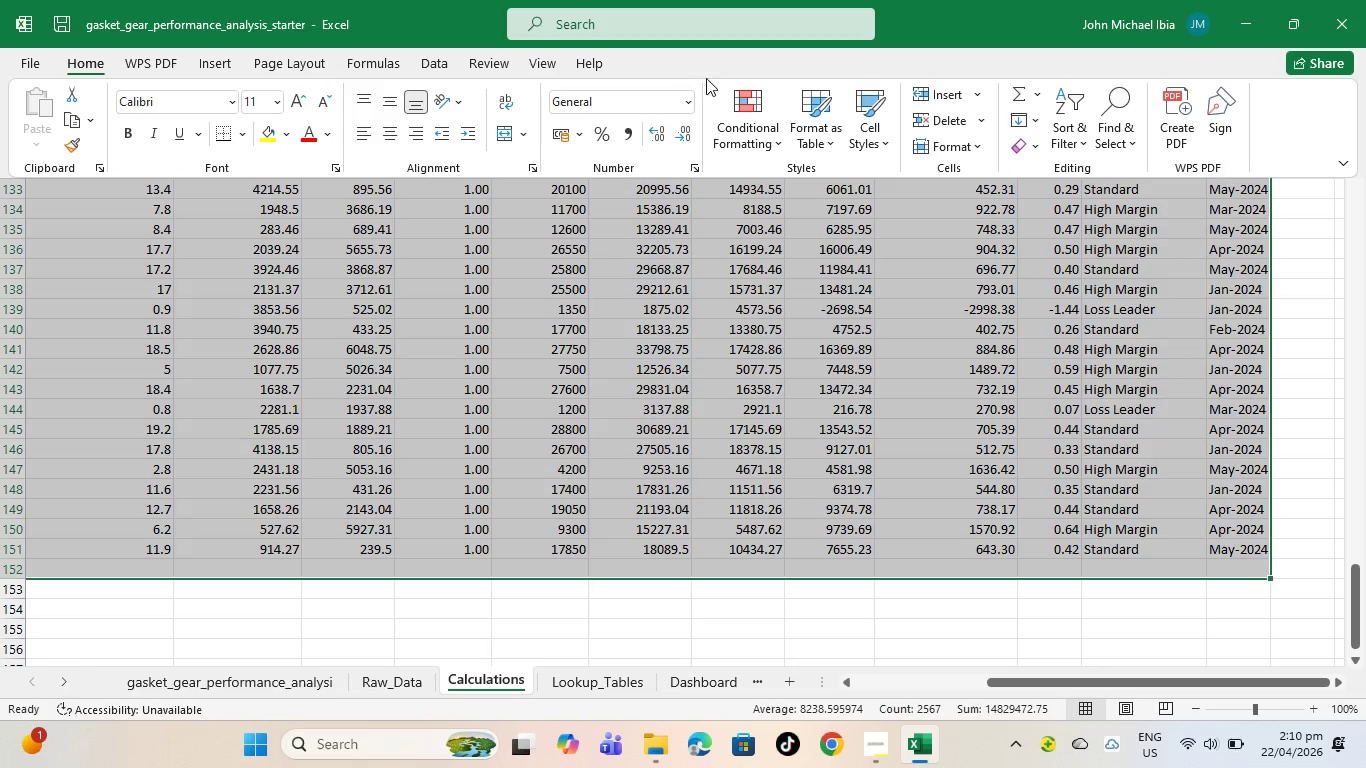 
left_click([742, 94])
 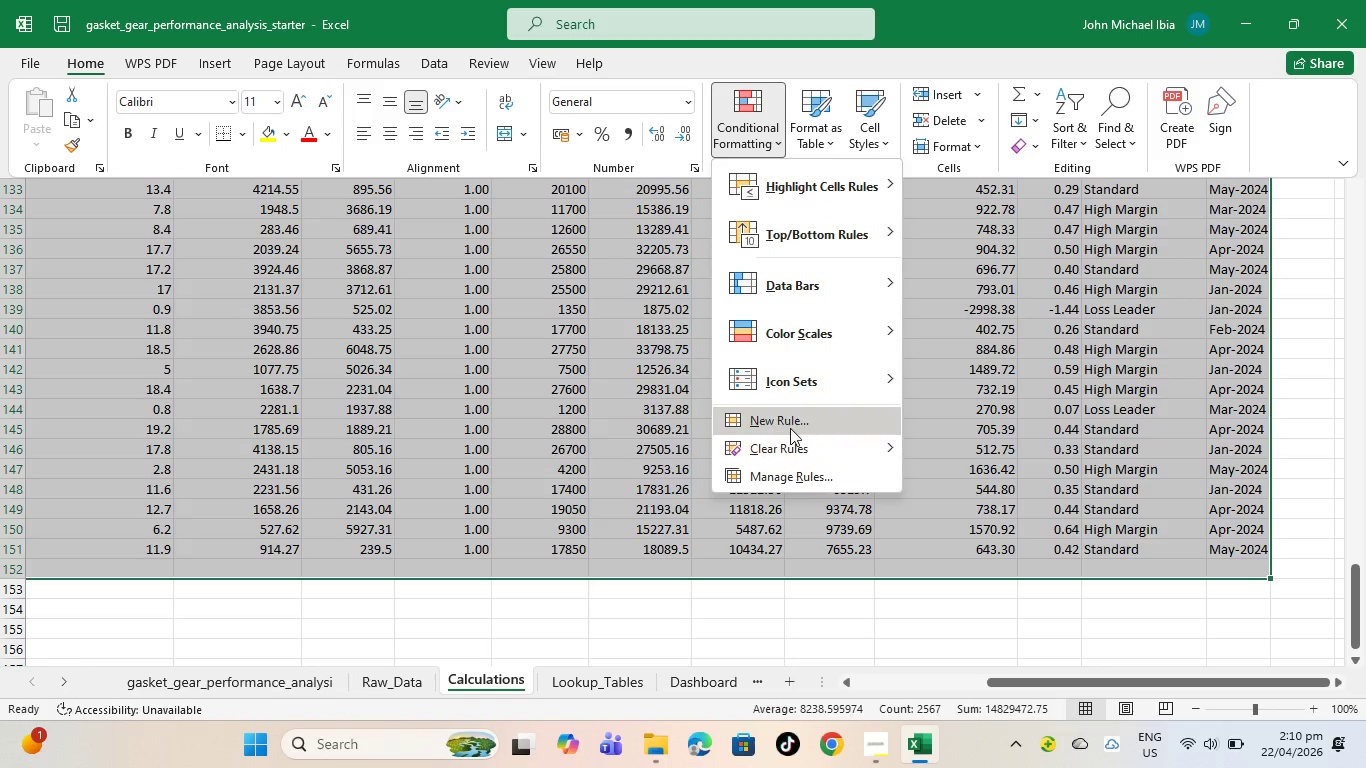 
left_click([790, 428])
 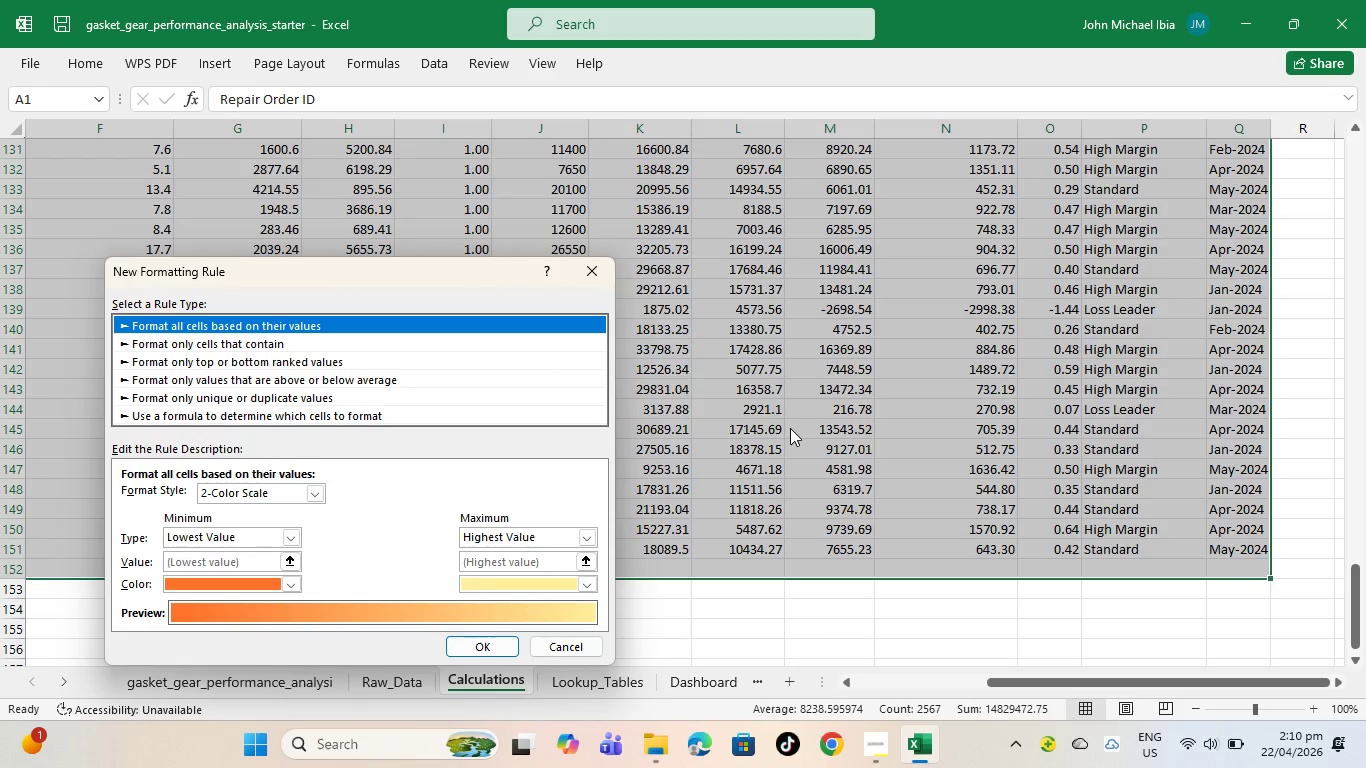 
wait(8.91)
 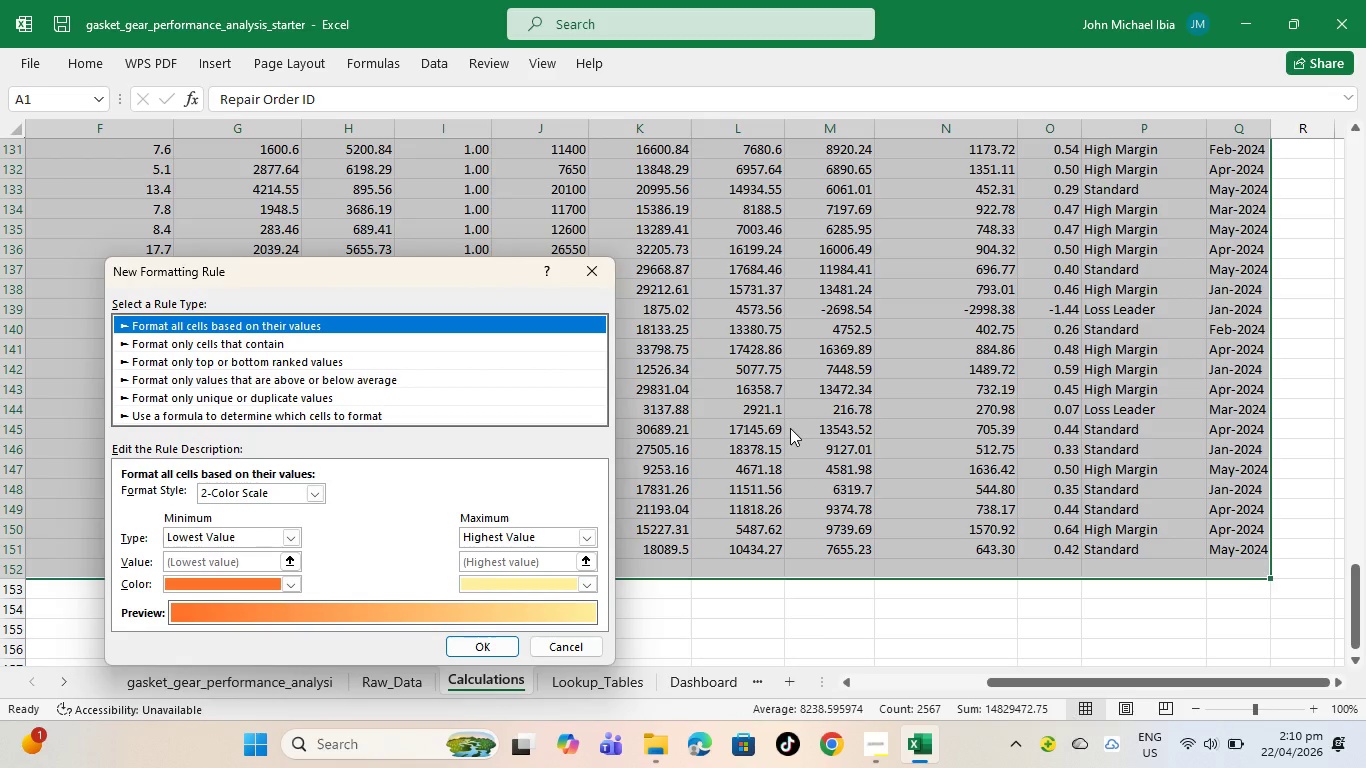 
left_click([215, 419])
 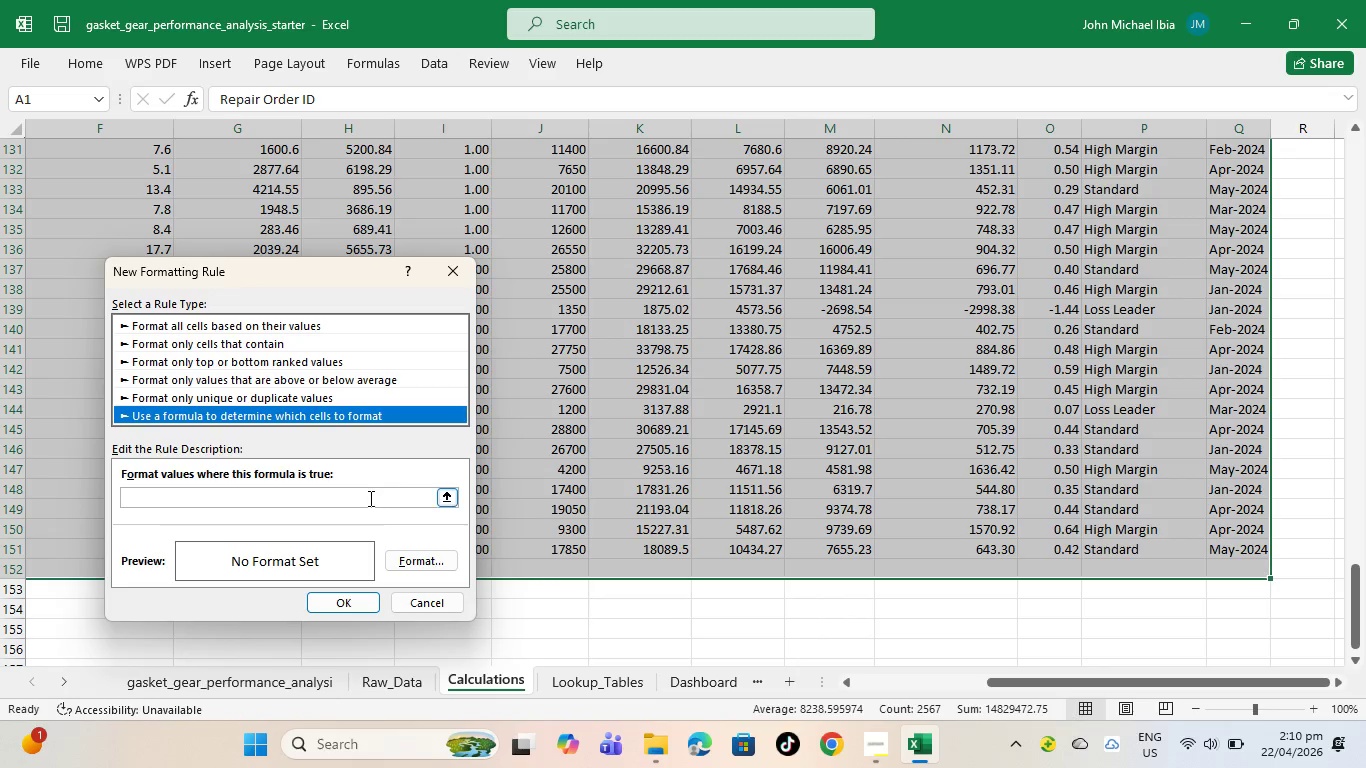 
left_click([370, 495])
 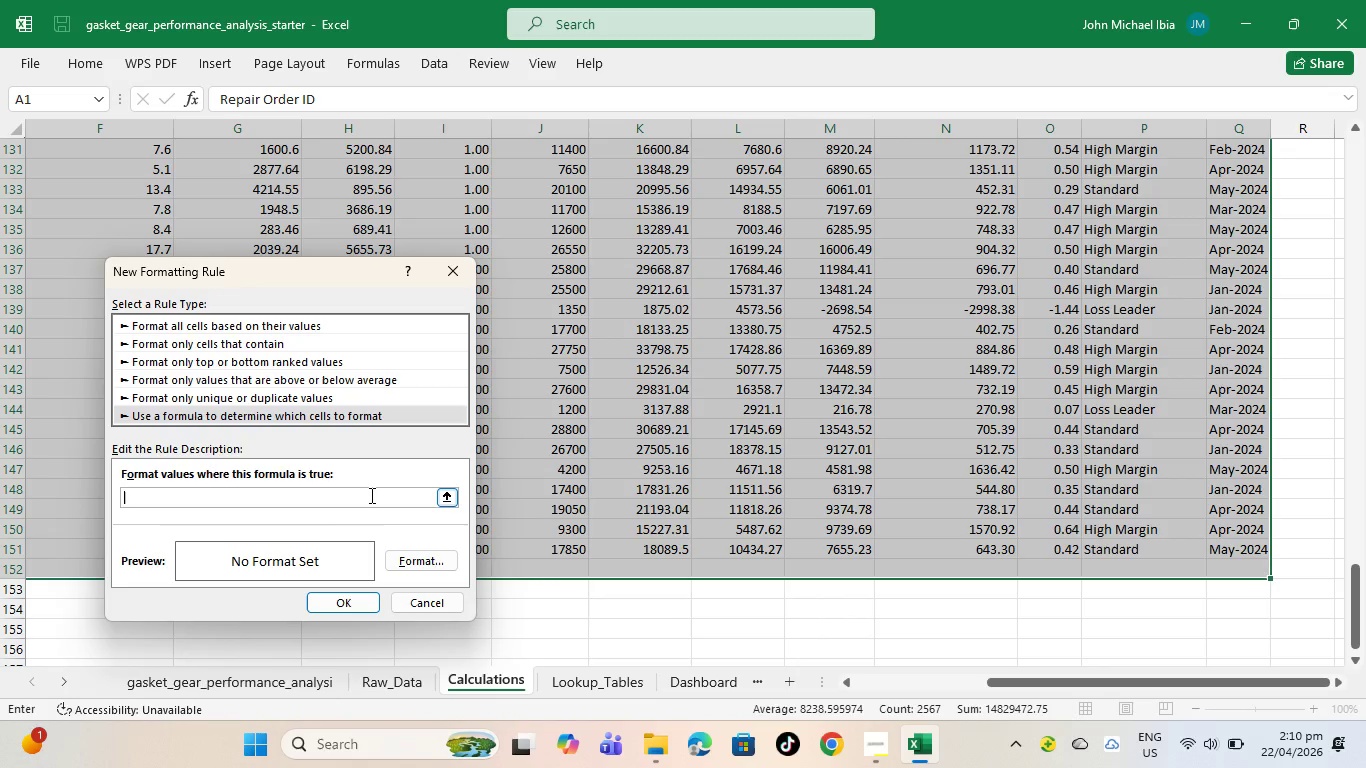 
type(=F2-)
key(Backspace)
type(>E2*1.2)
 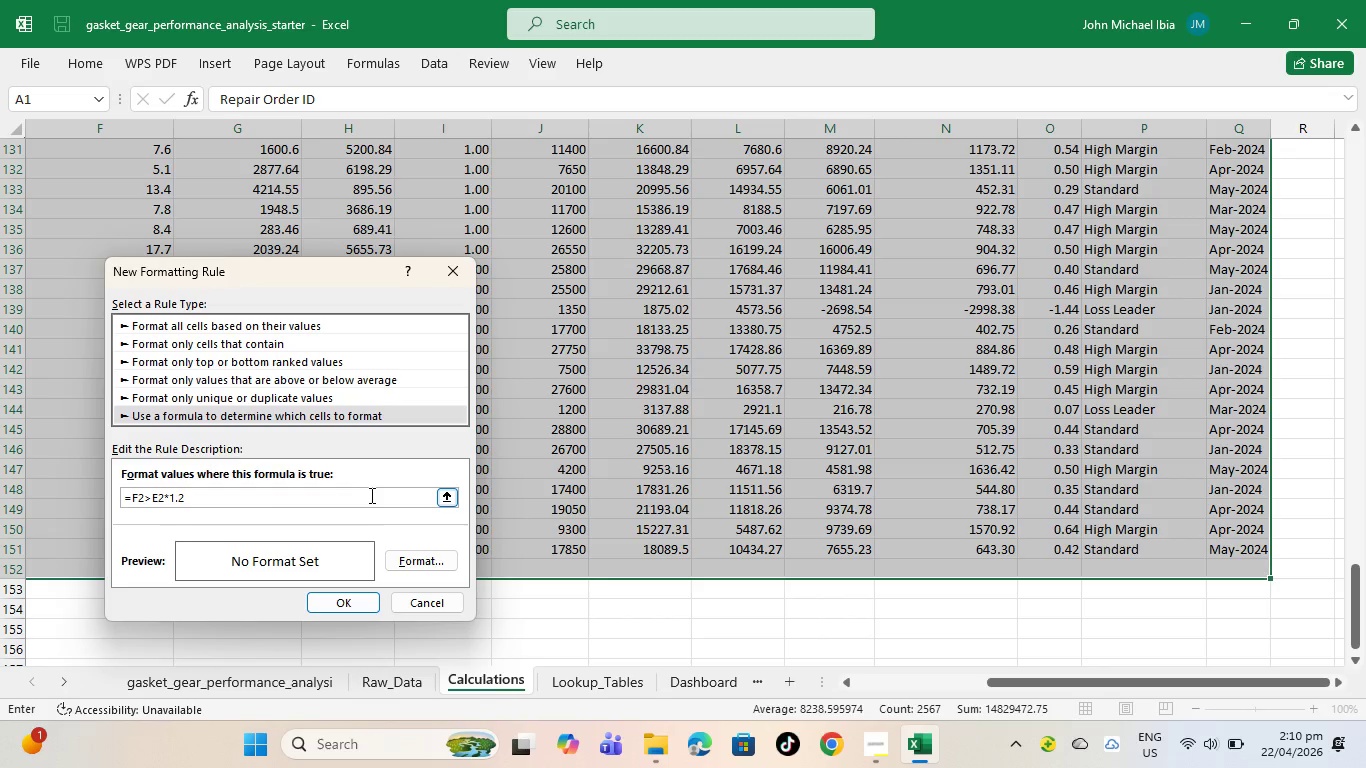 
left_click([410, 556])
 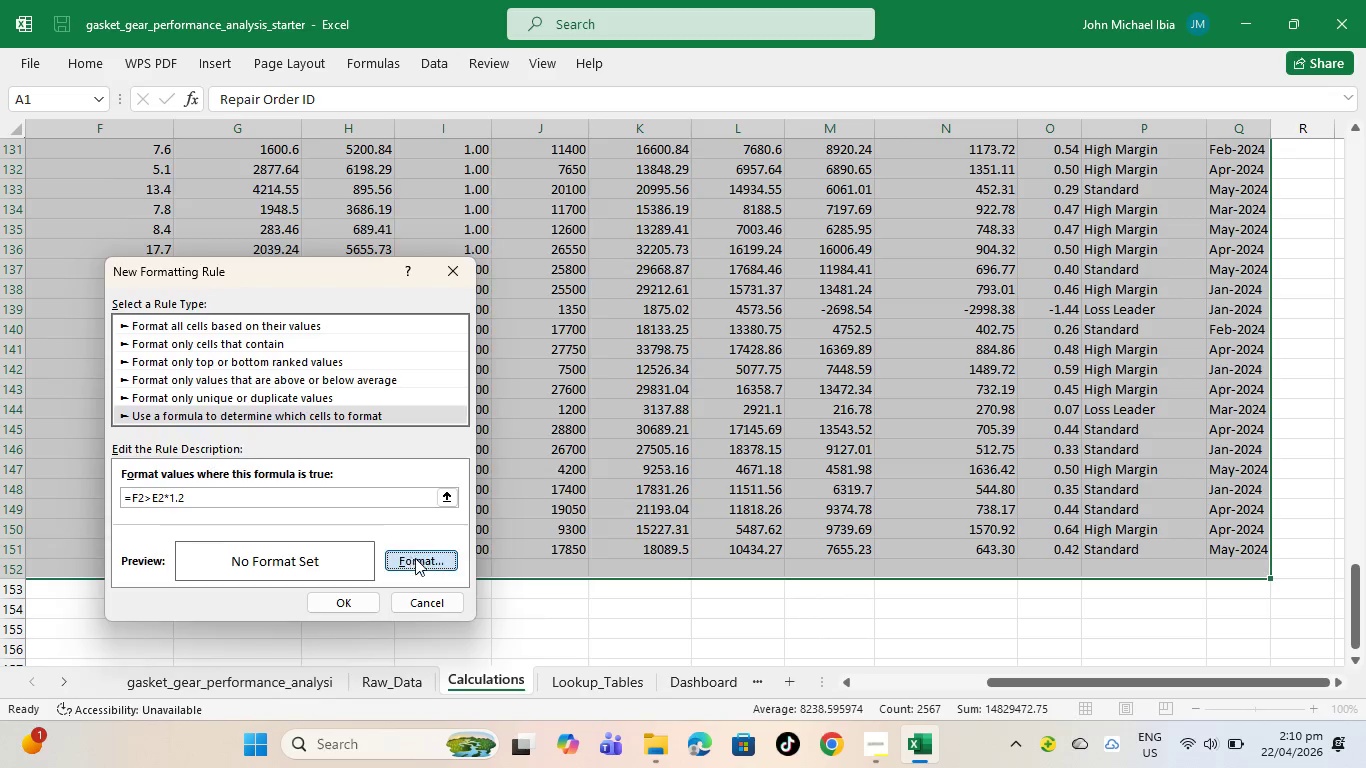 
mouse_move([443, 507])
 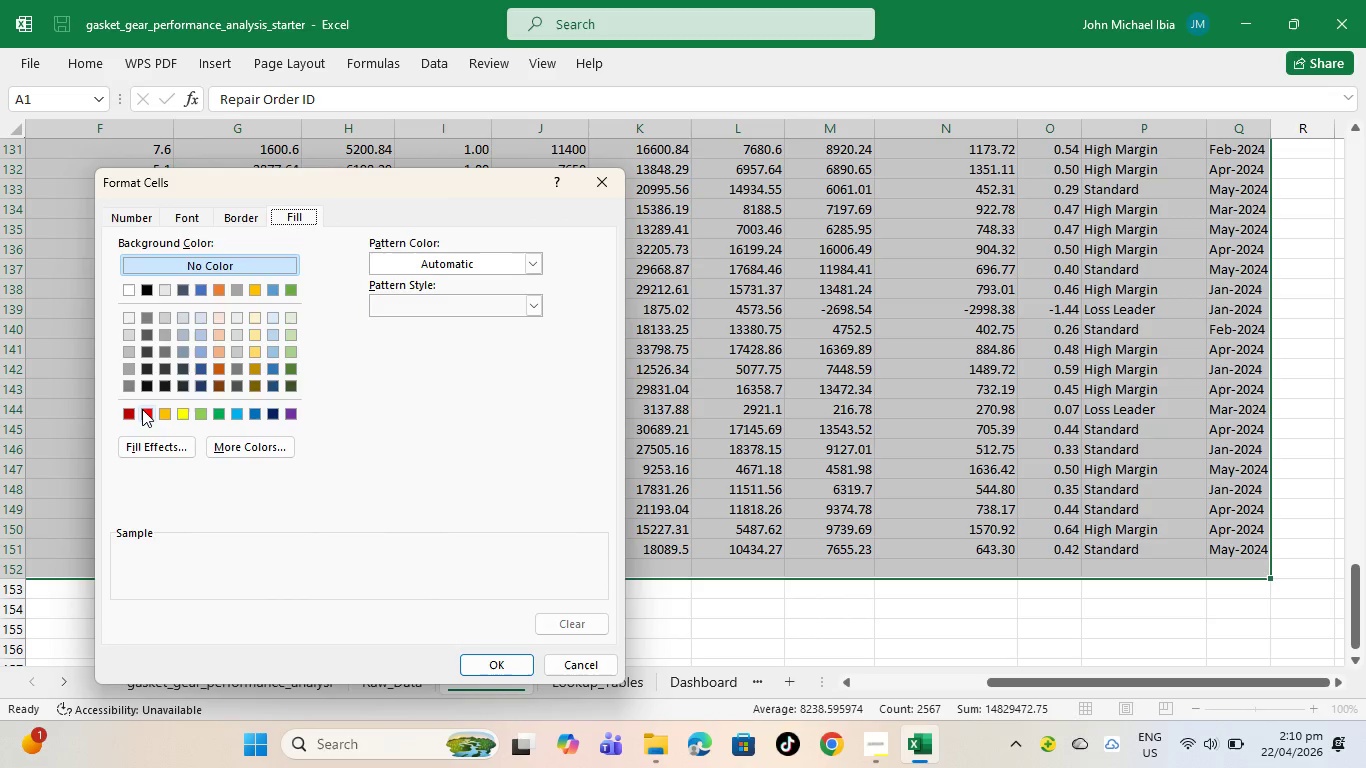 
left_click([141, 410])
 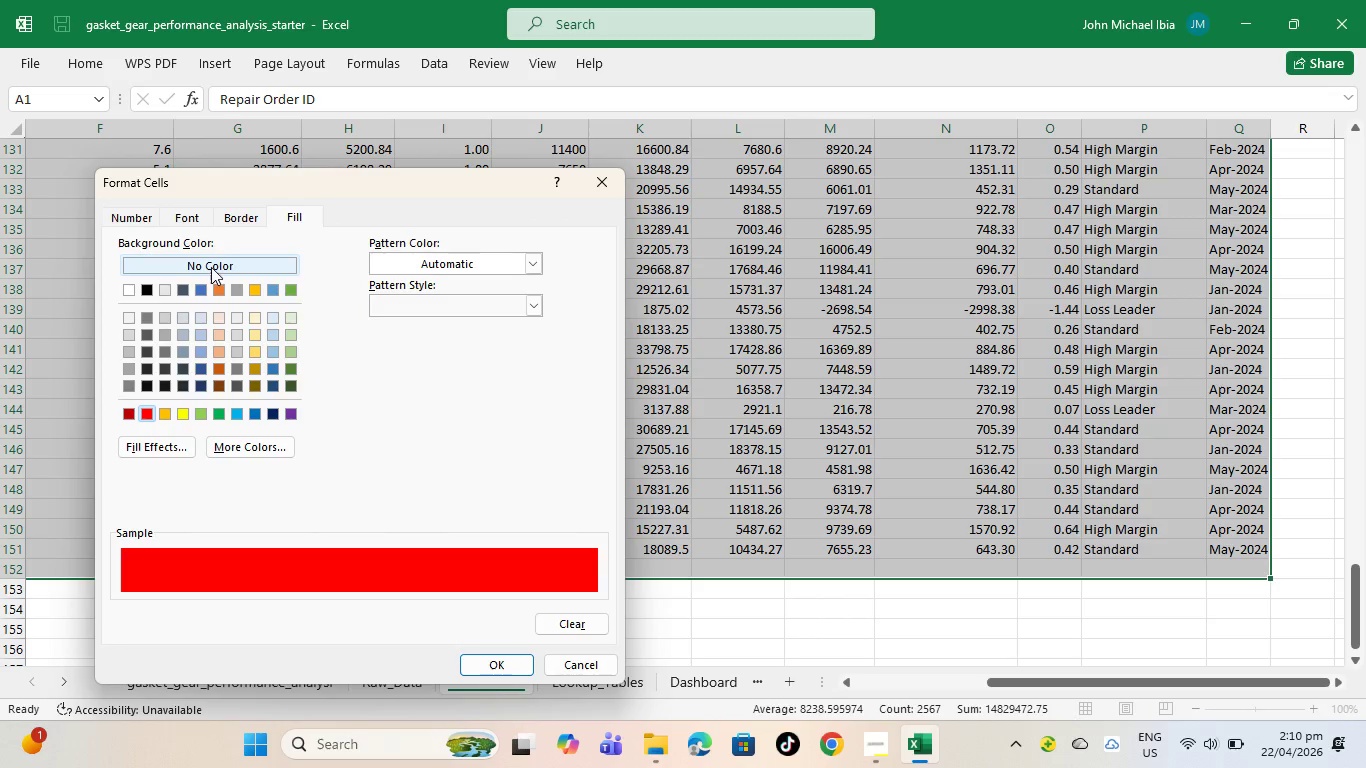 
left_click([211, 267])
 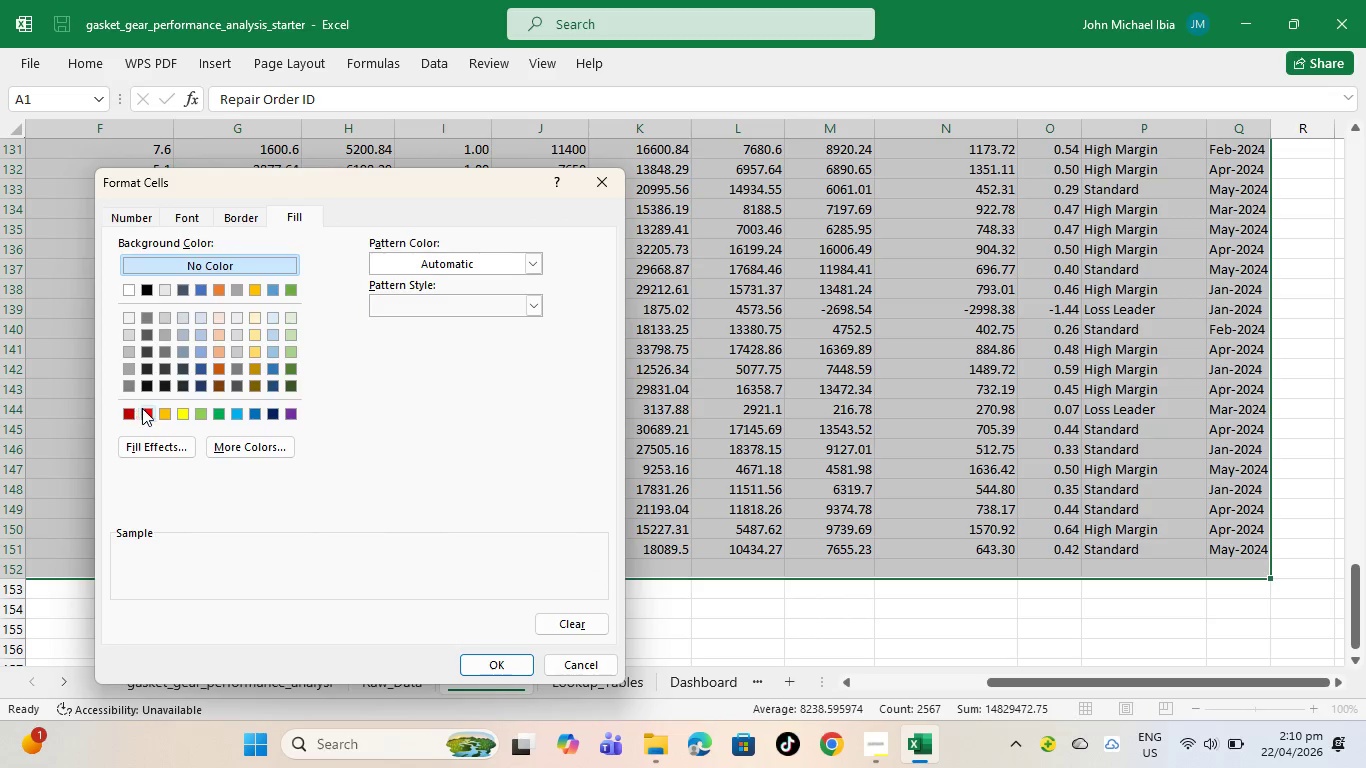 
left_click([149, 411])
 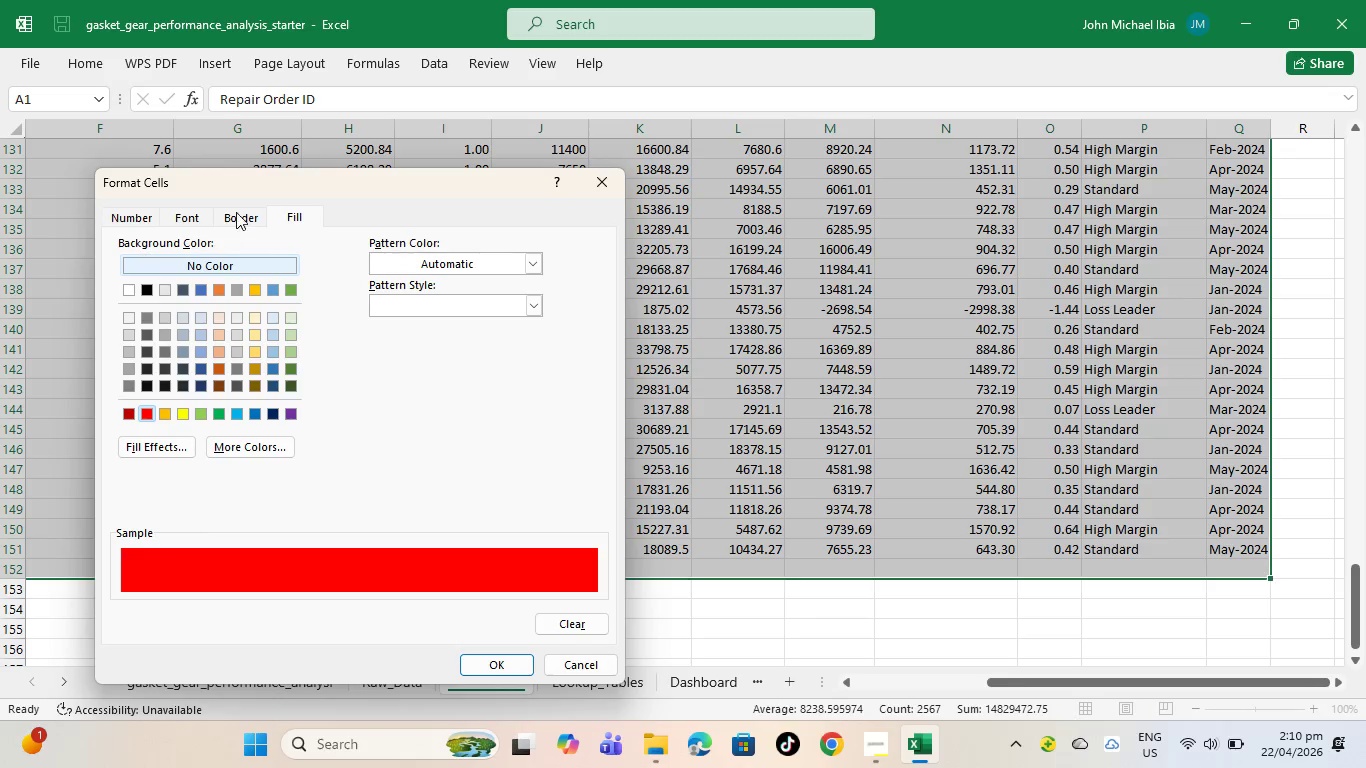 
left_click([240, 208])
 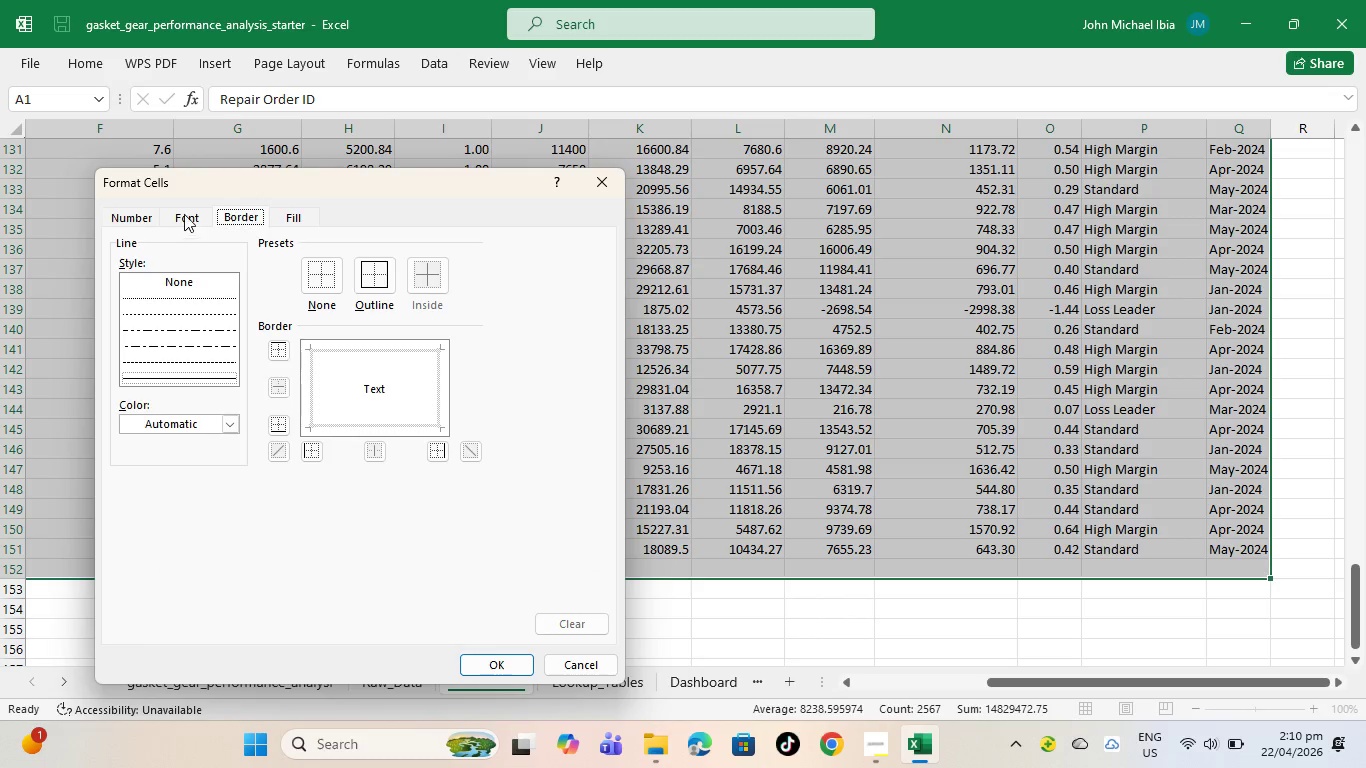 
left_click([184, 214])
 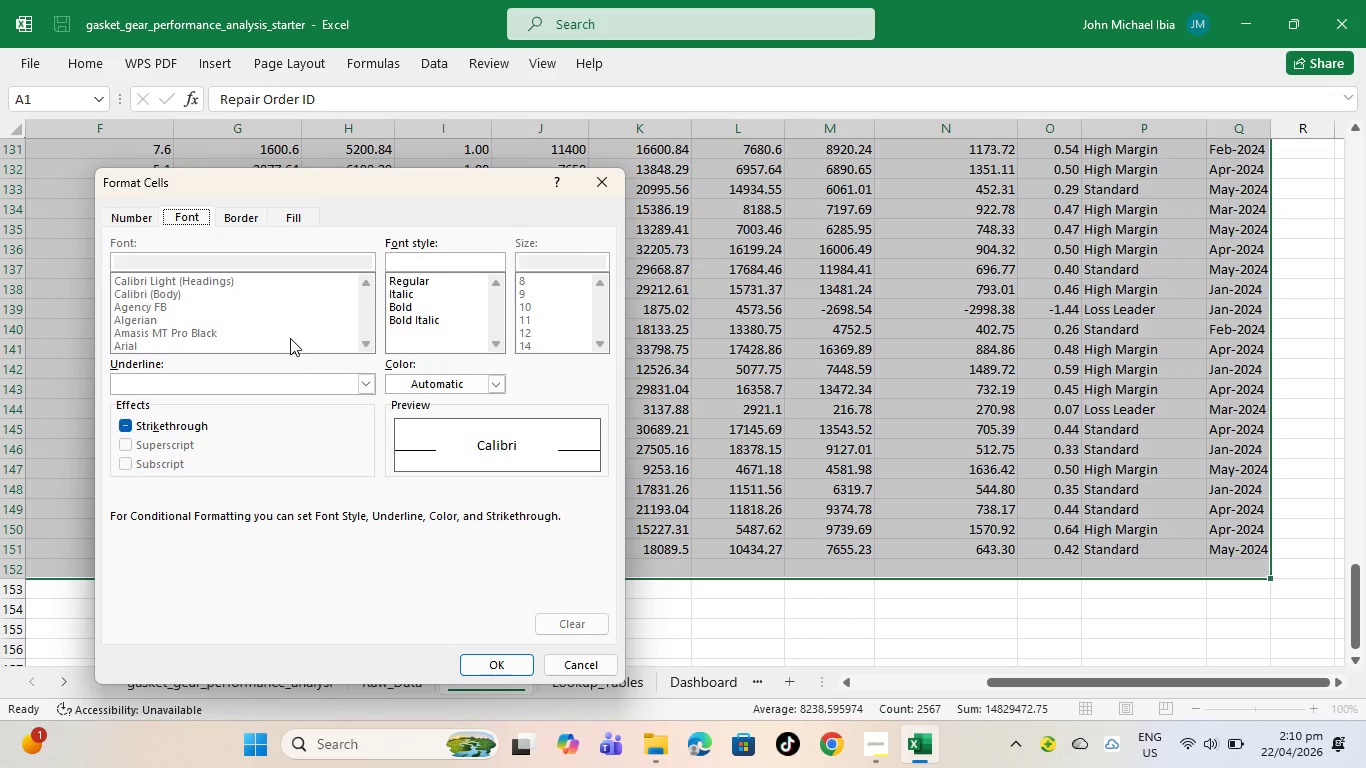 
left_click([290, 338])
 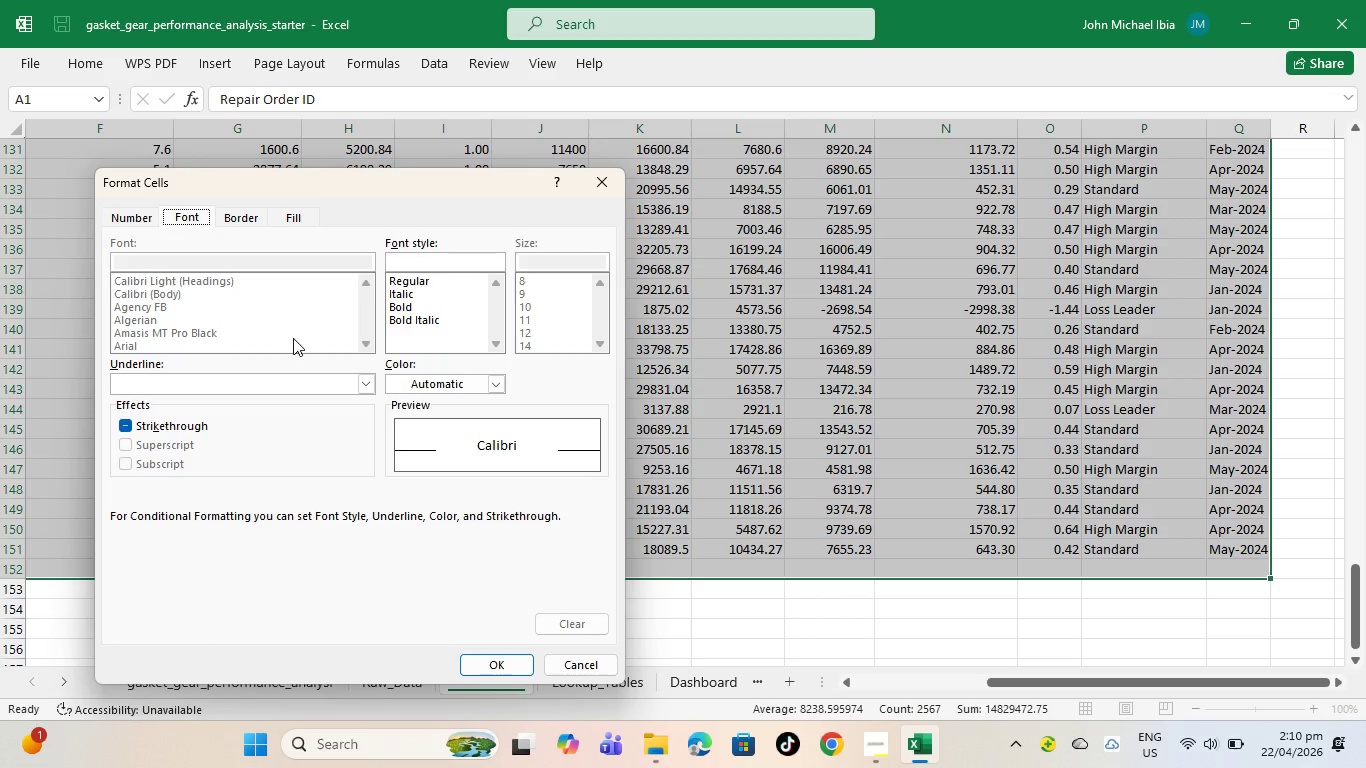 
triple_click([293, 338])
 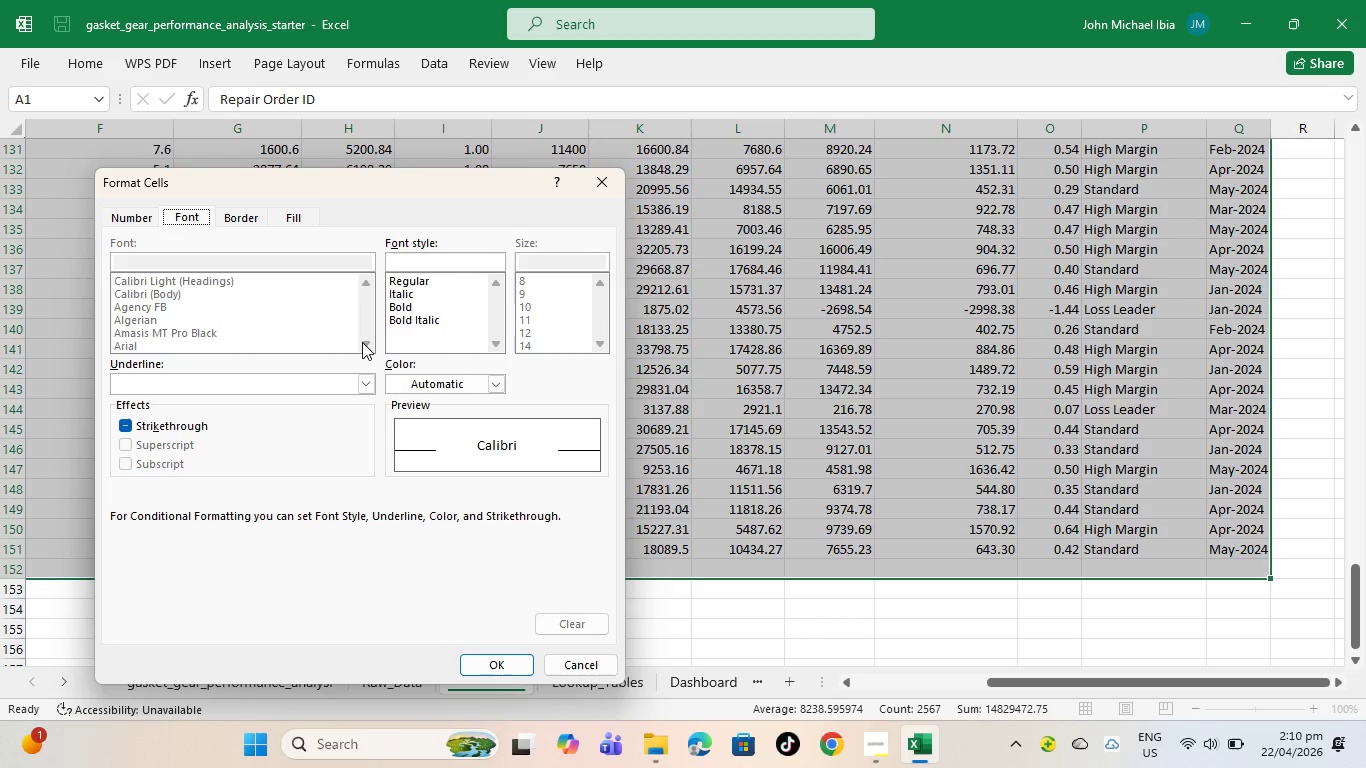 
double_click([361, 342])
 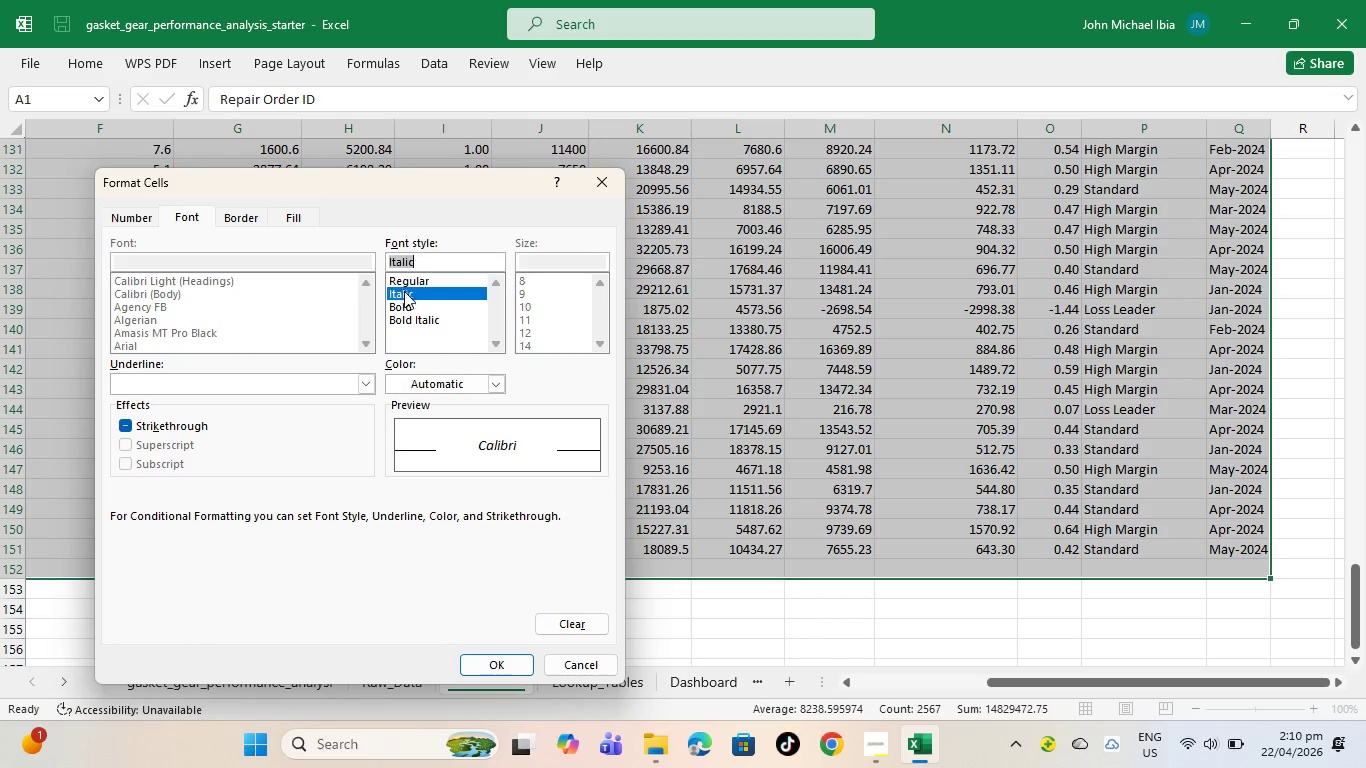 
left_click([403, 302])
 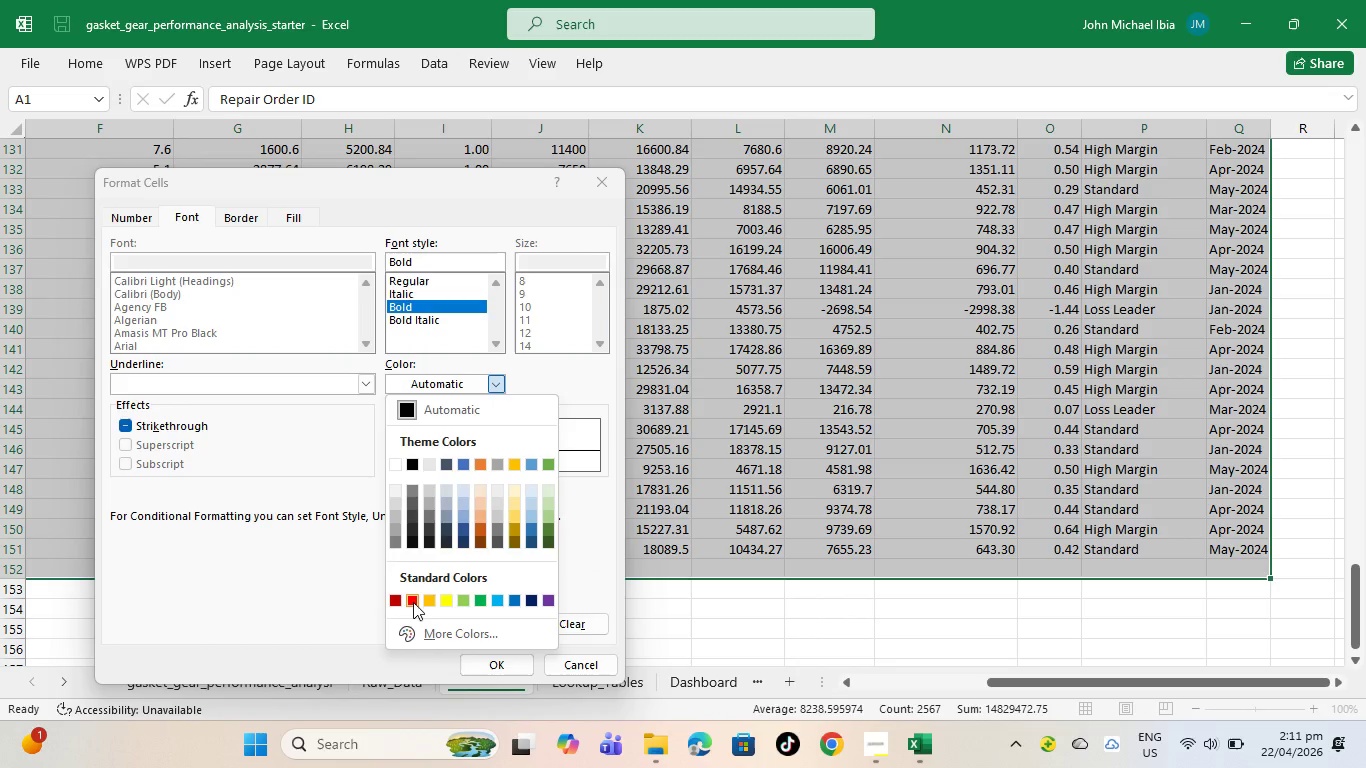 
wait(6.24)
 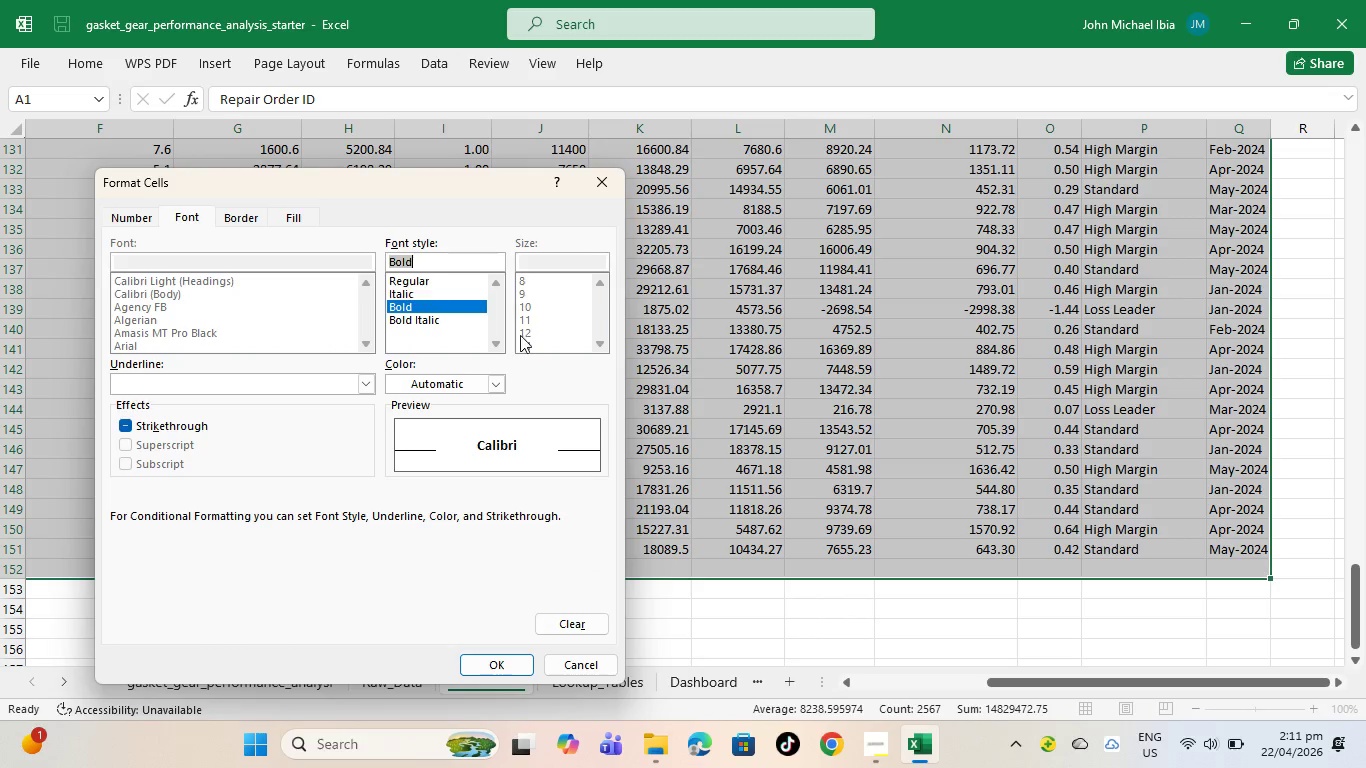 
left_click([394, 459])
 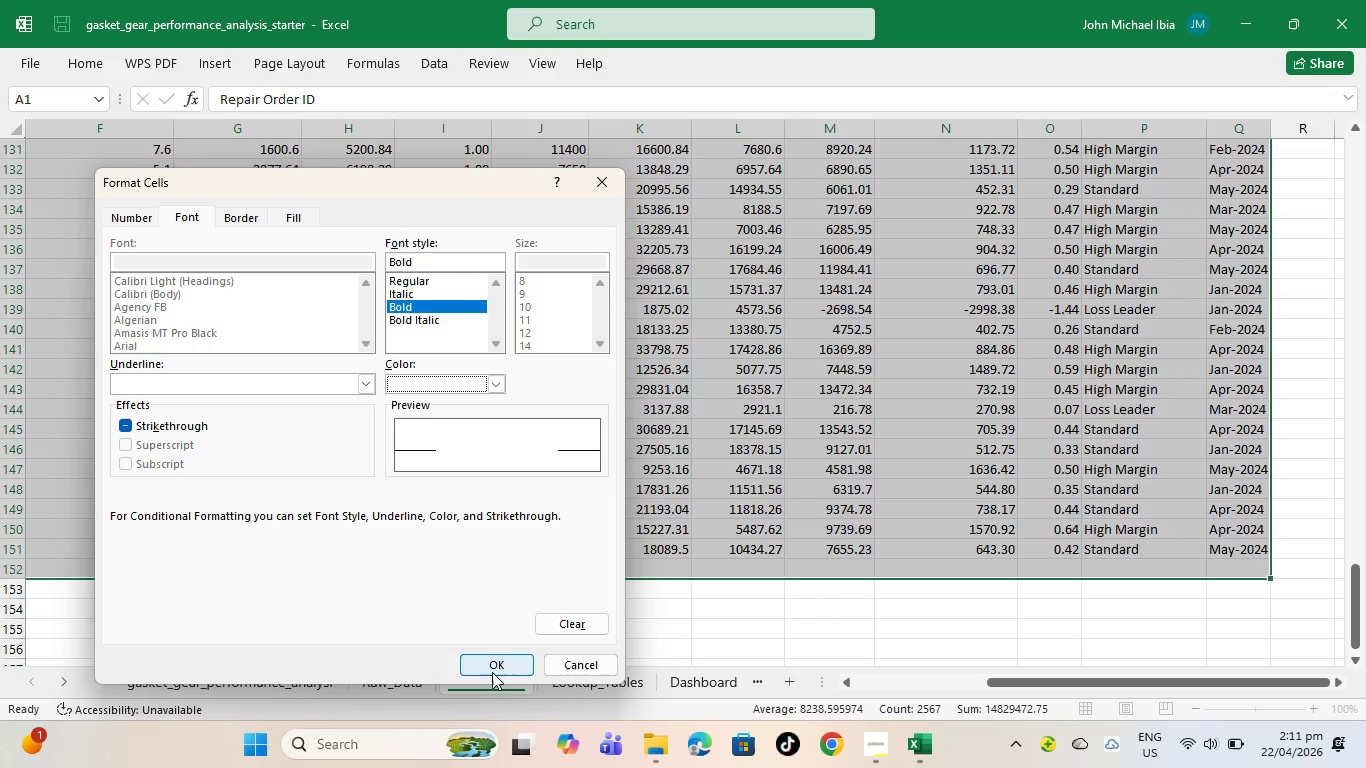 
left_click([497, 648])
 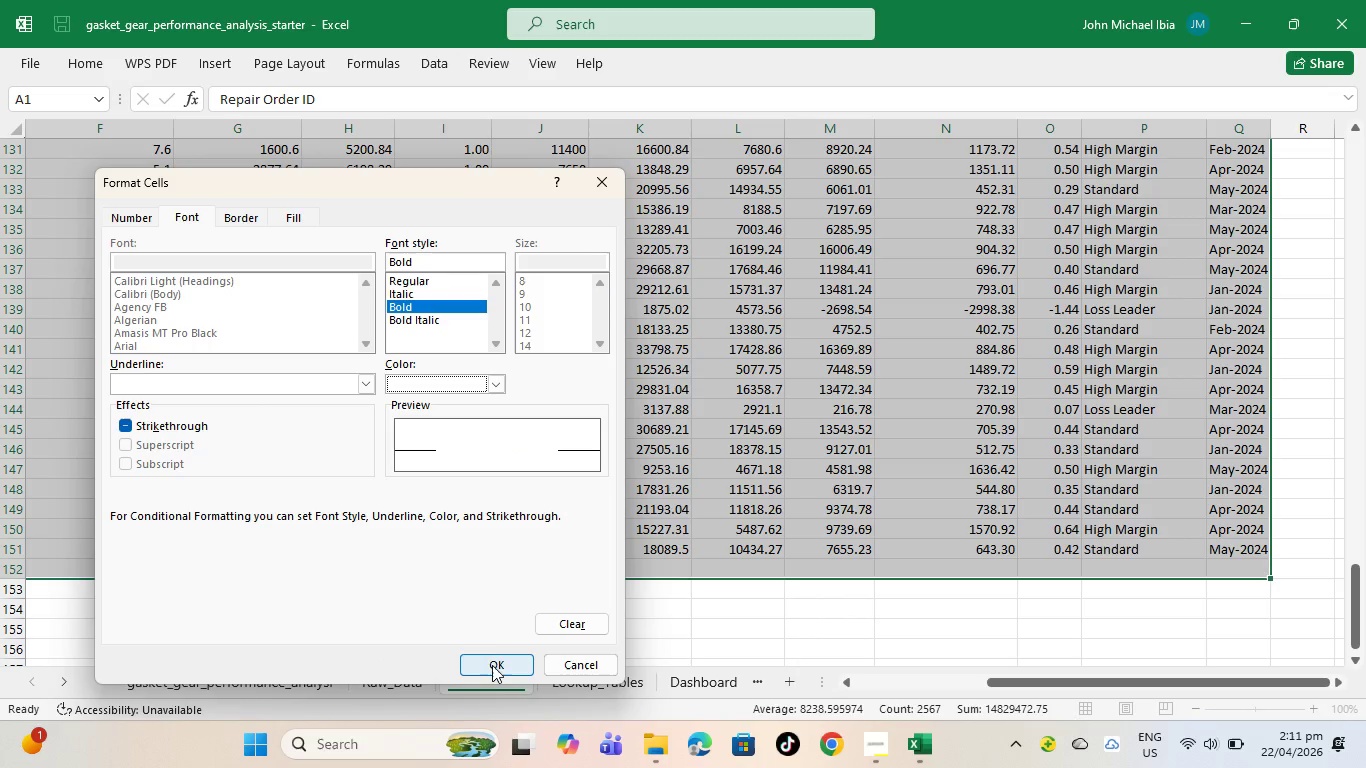 
left_click([492, 665])
 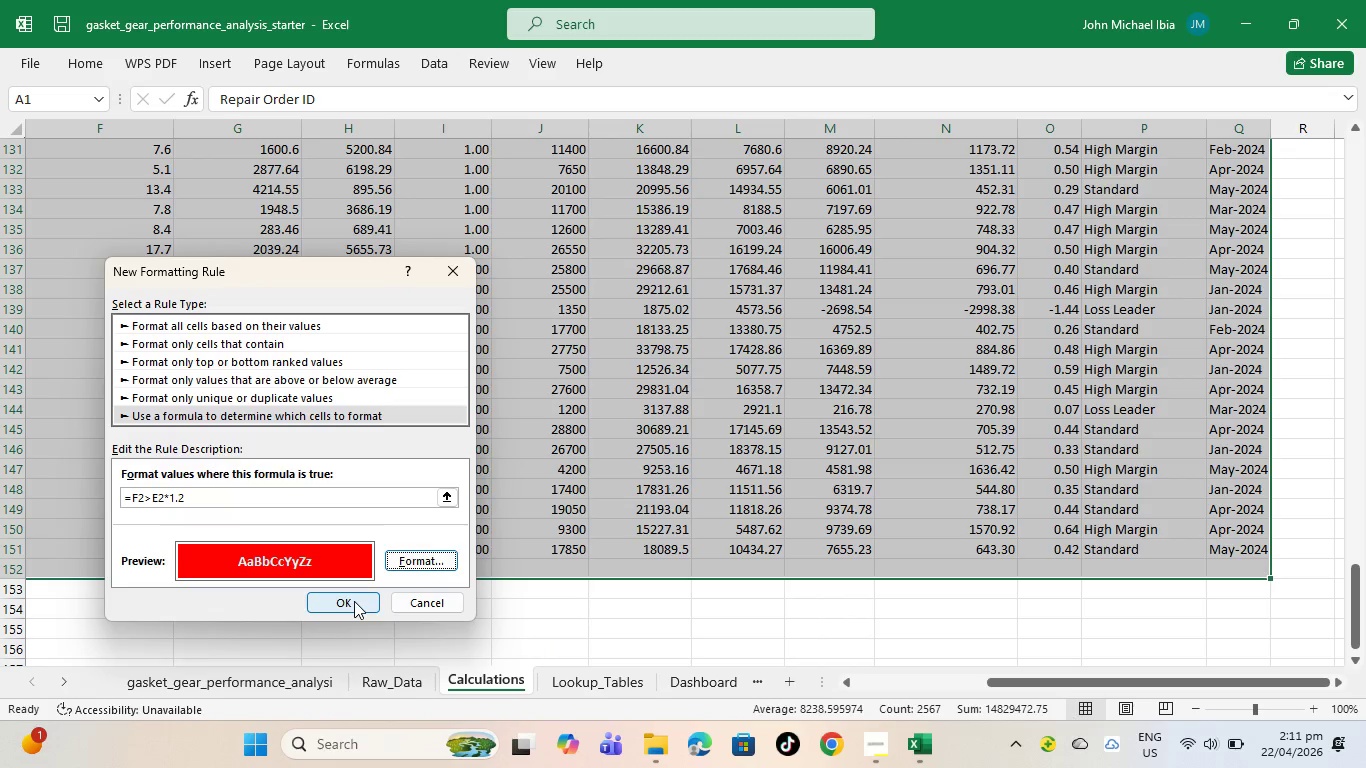 
left_click([354, 601])
 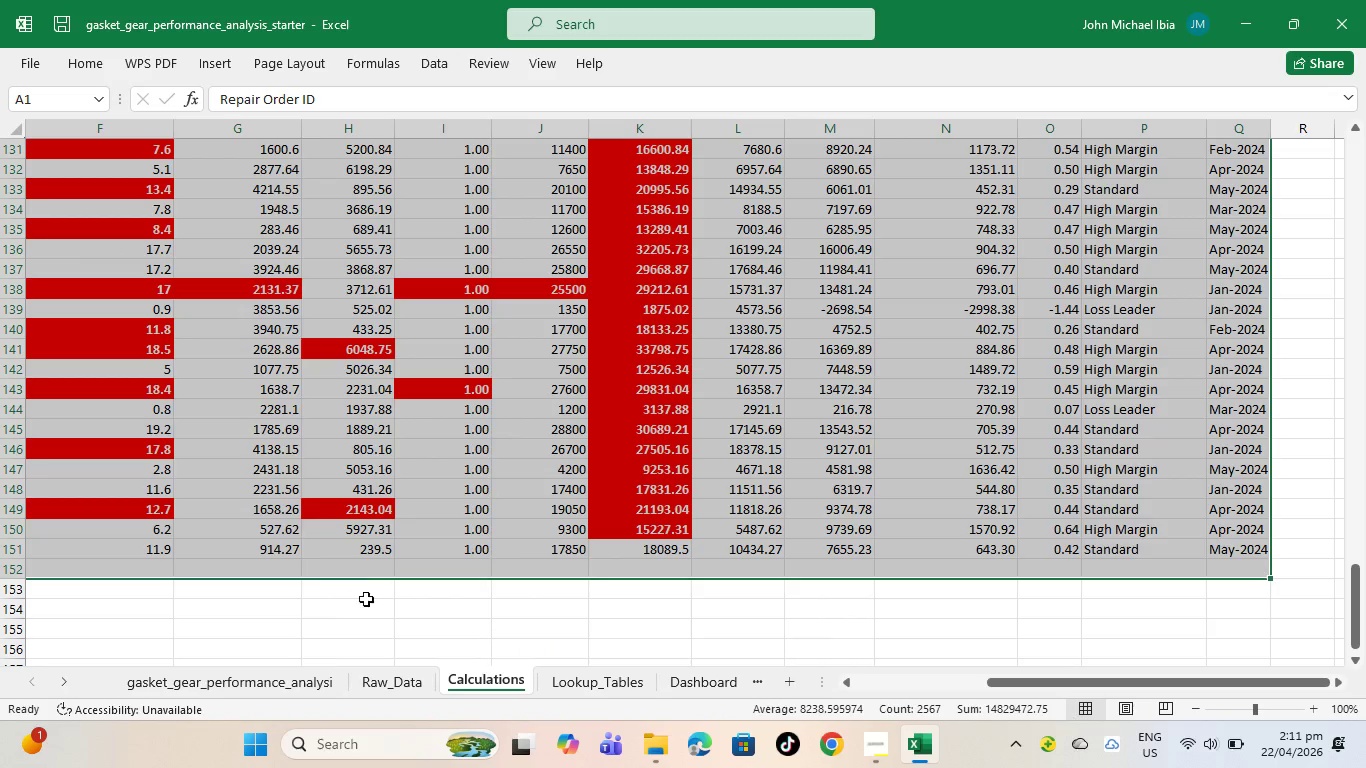 
scroll: coordinate [558, 262], scroll_direction: up, amount: 49.0
 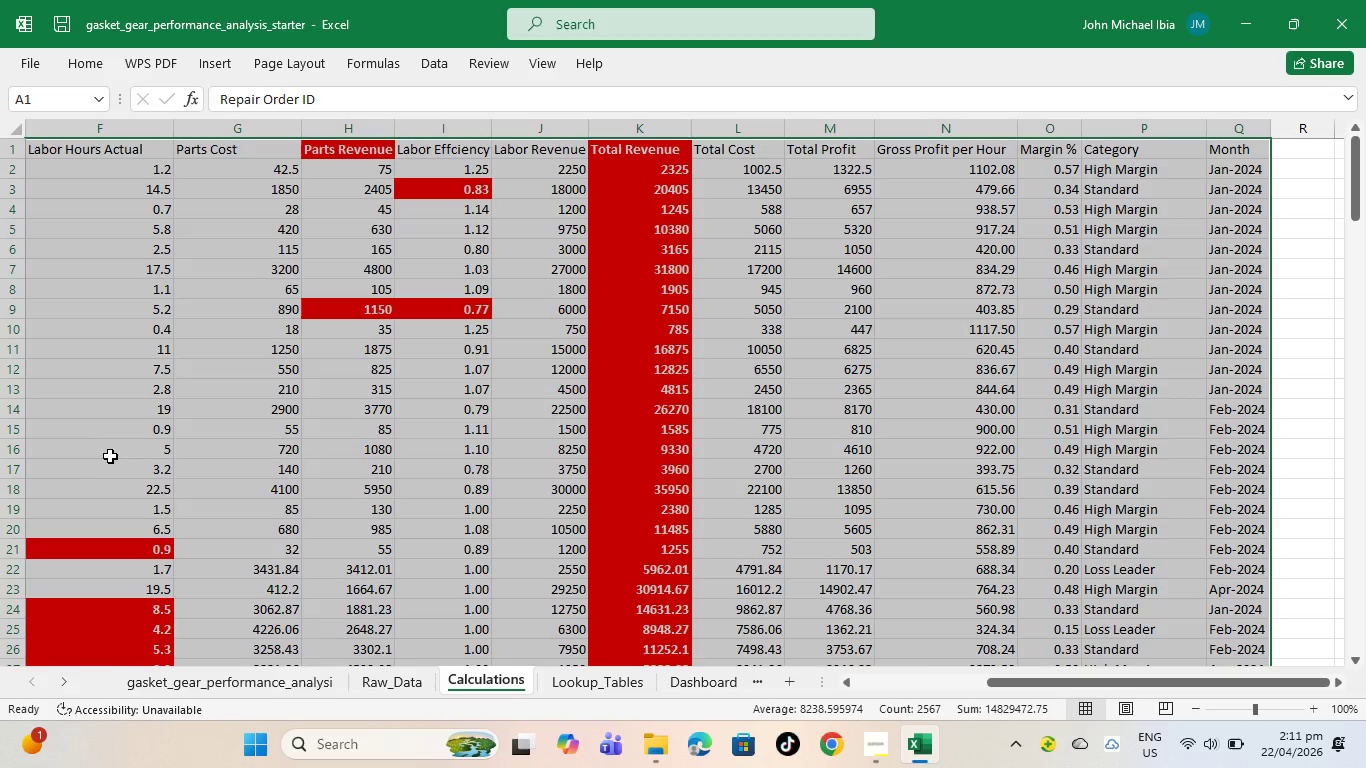 
wait(5.14)
 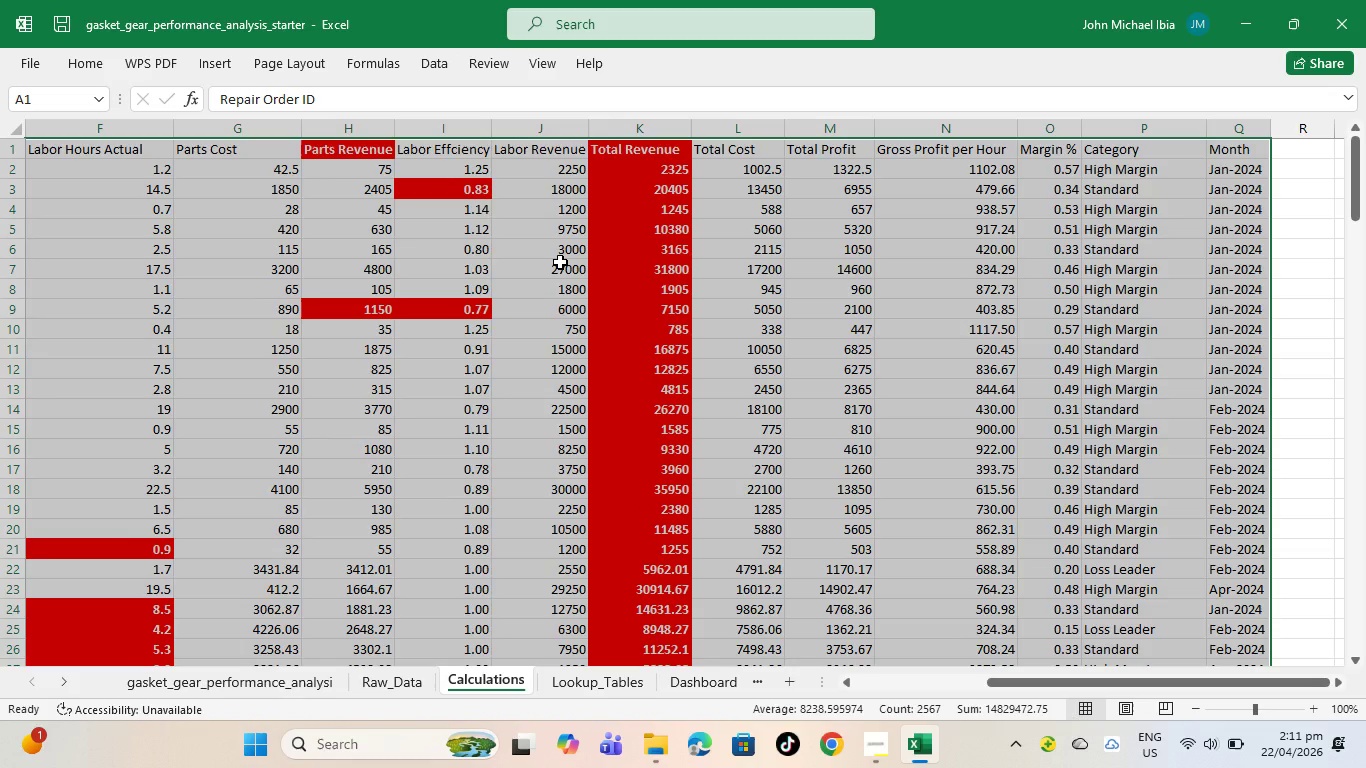 
scroll: coordinate [274, 380], scroll_direction: up, amount: 5.0
 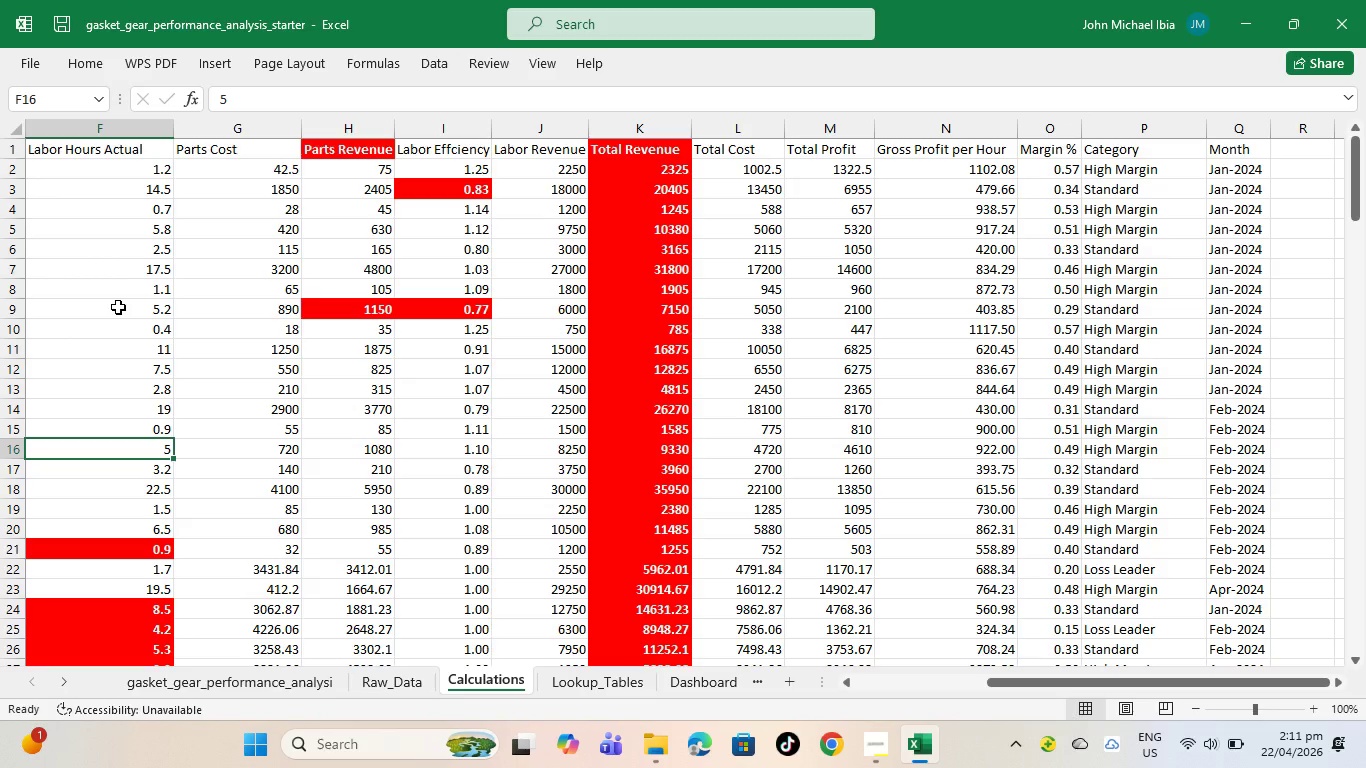 
wait(26.45)
 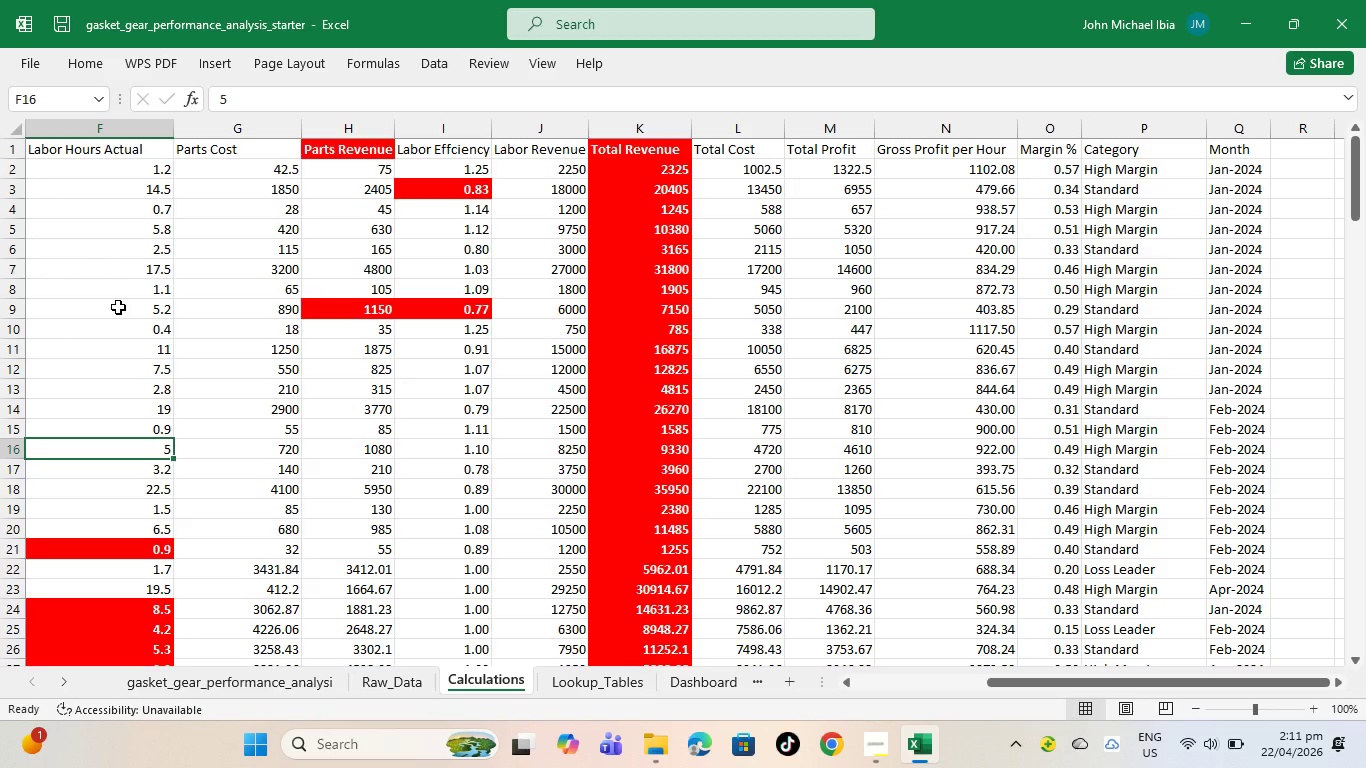 
scroll: coordinate [498, 482], scroll_direction: none, amount: 0.0
 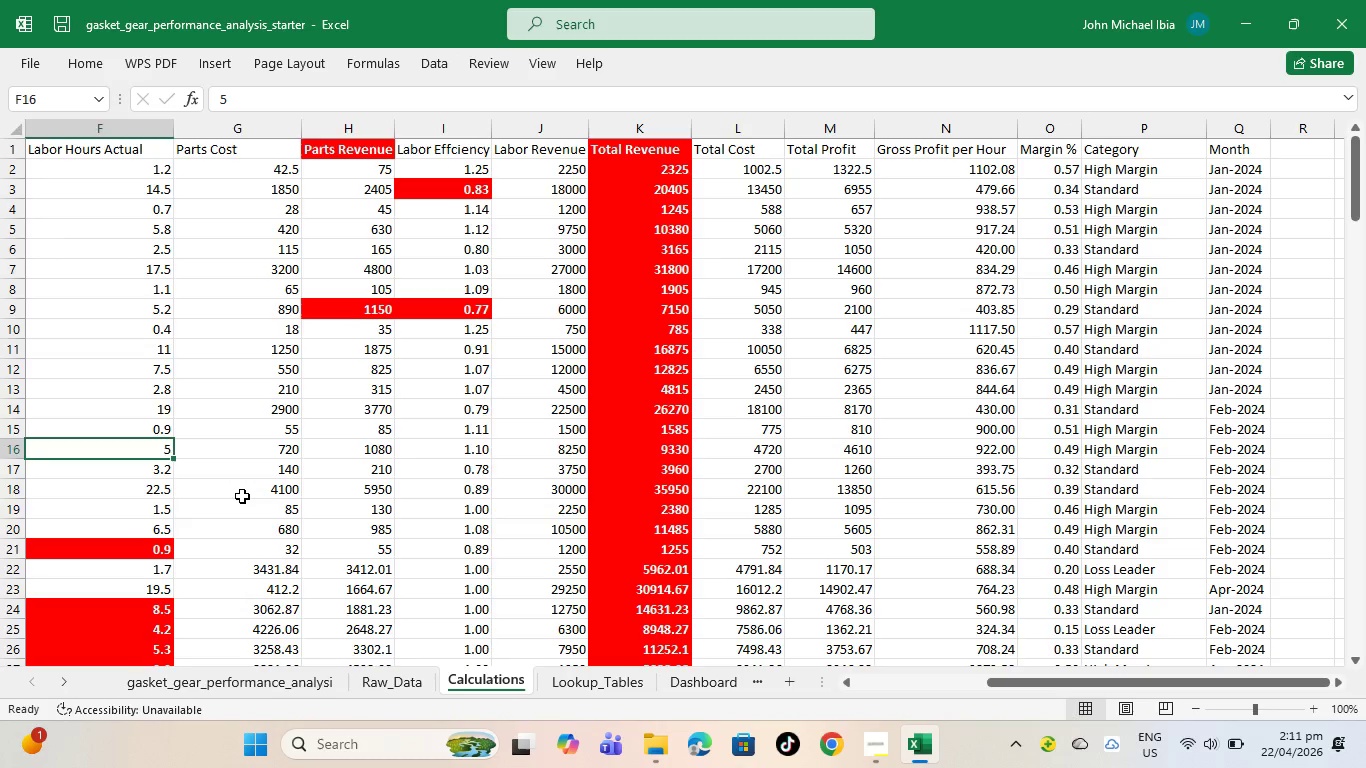 
left_click([242, 496])
 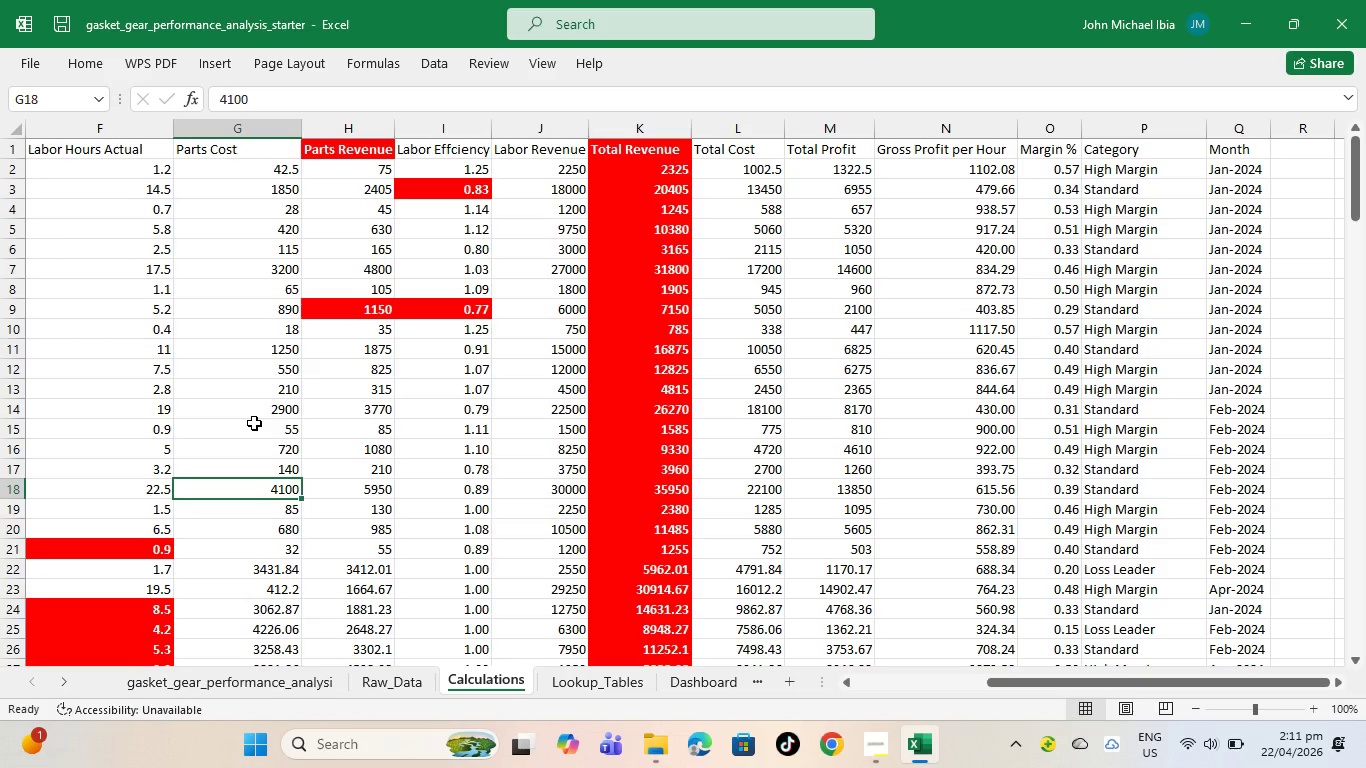 
scroll: coordinate [254, 423], scroll_direction: up, amount: 2.0
 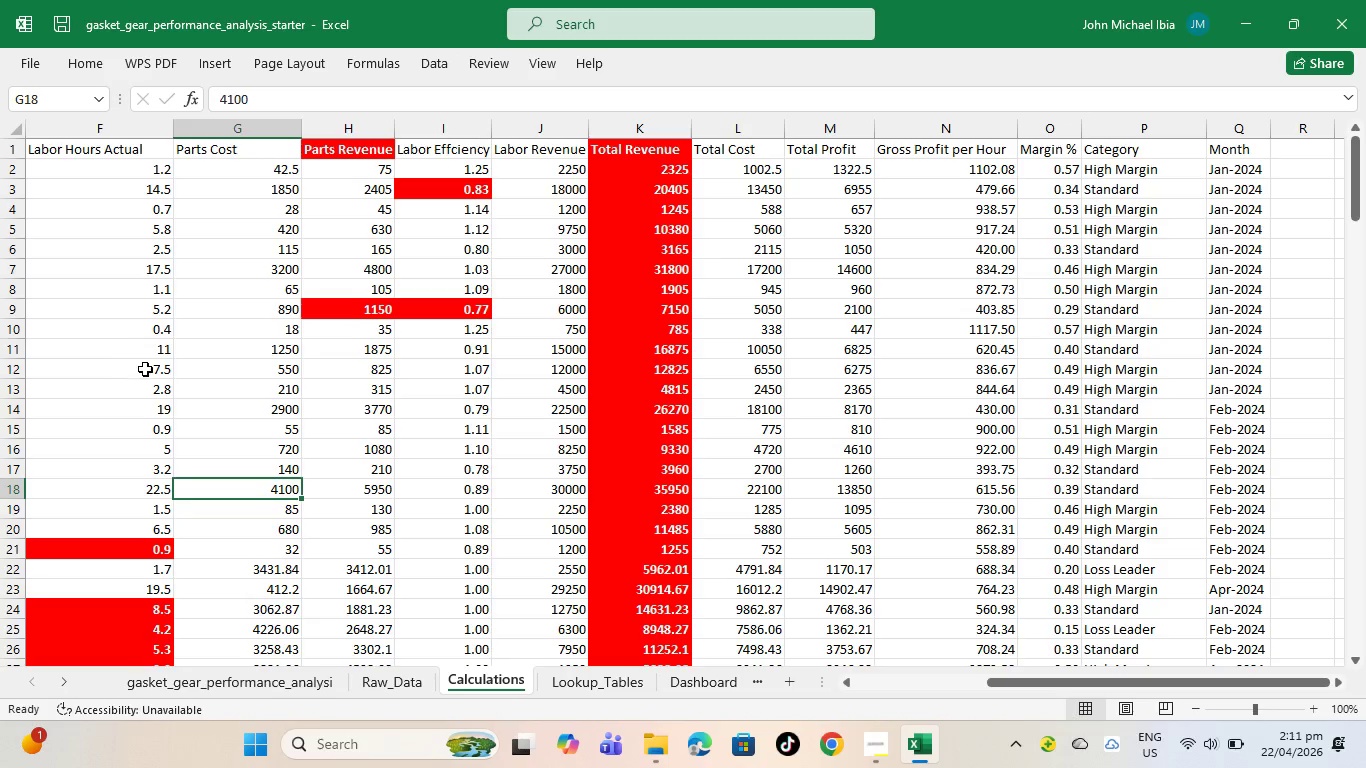 
left_click([146, 369])
 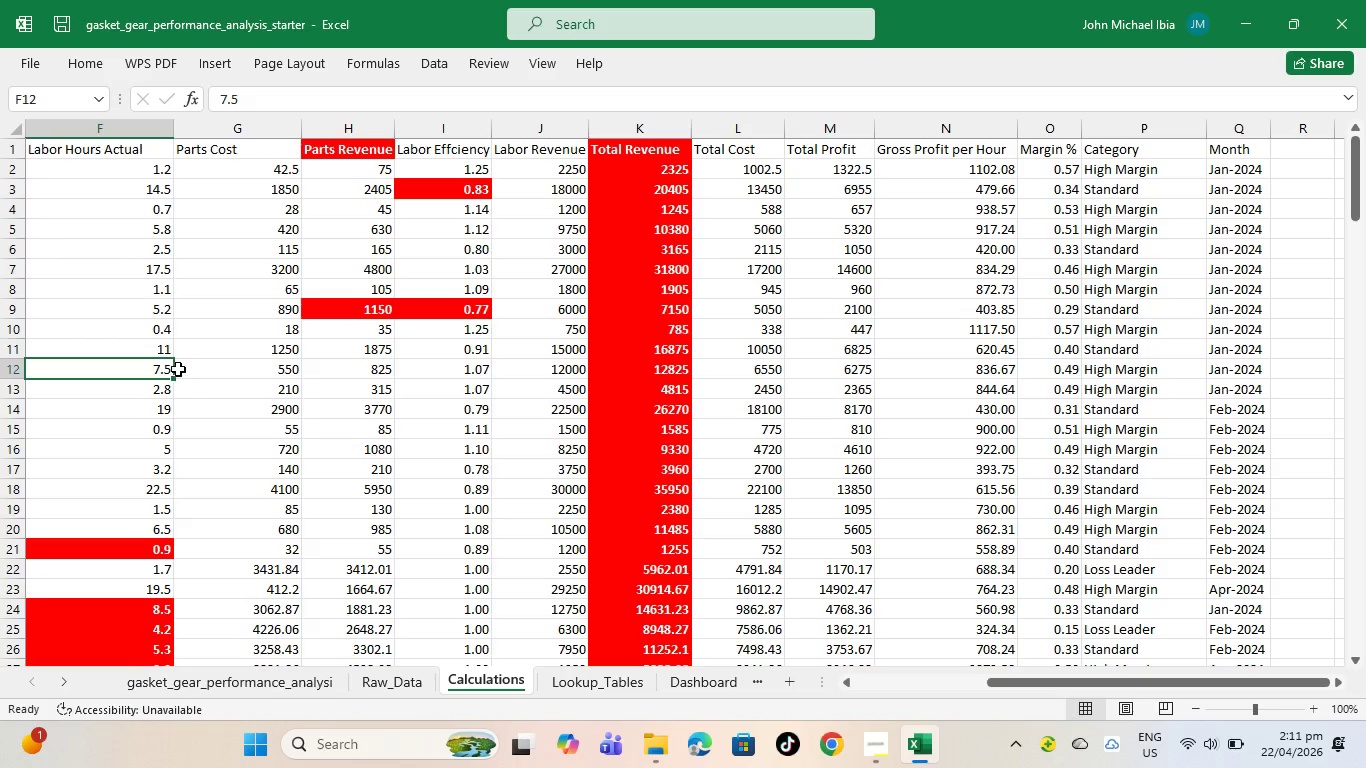 
scroll: coordinate [178, 369], scroll_direction: up, amount: 7.0
 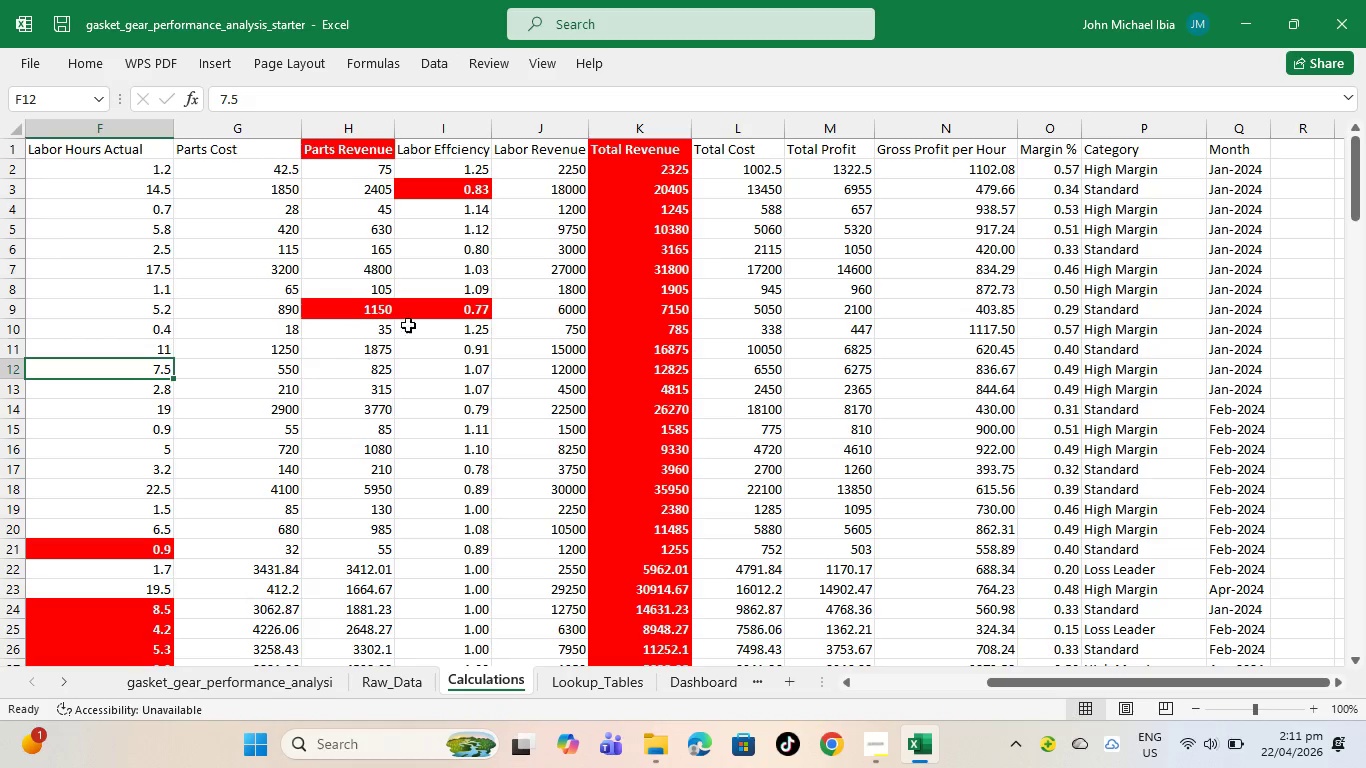 
scroll: coordinate [417, 319], scroll_direction: down, amount: 8.0
 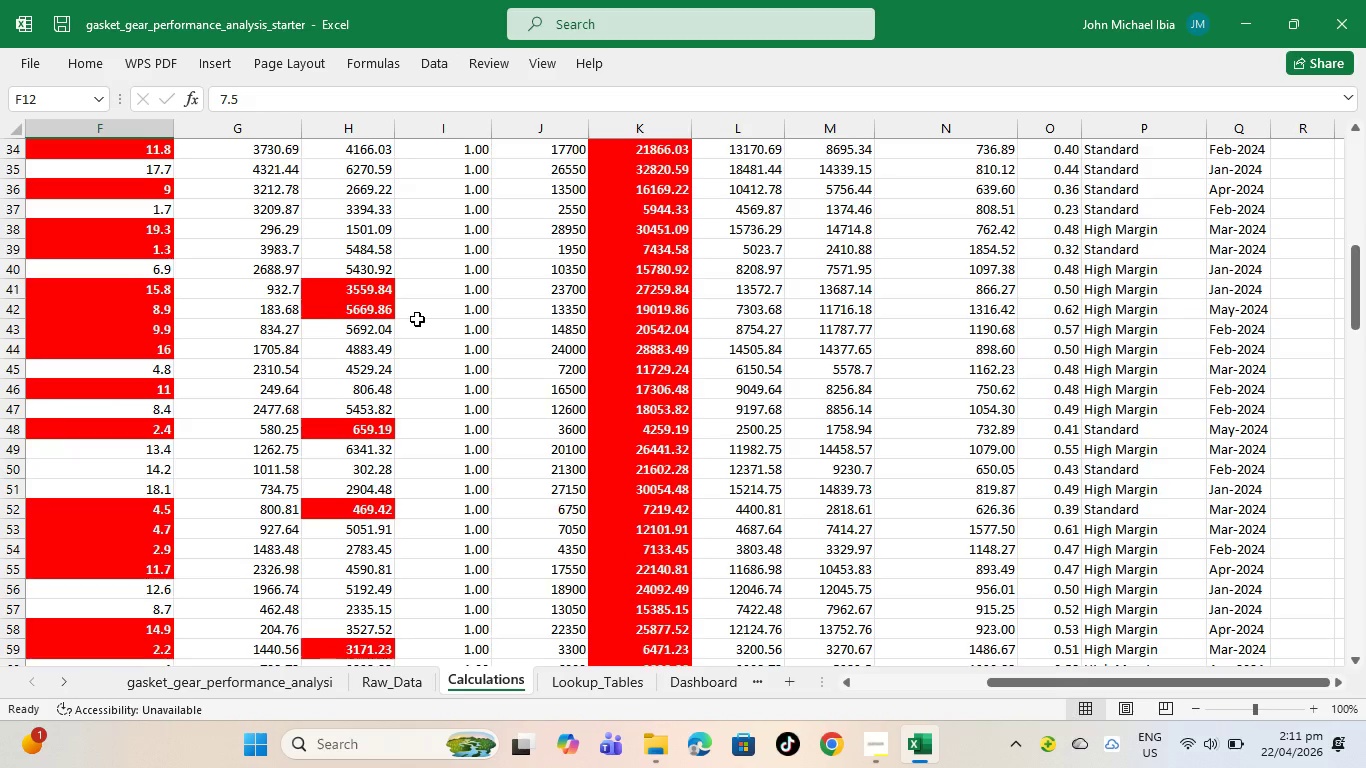 
scroll: coordinate [417, 319], scroll_direction: up, amount: 8.0
 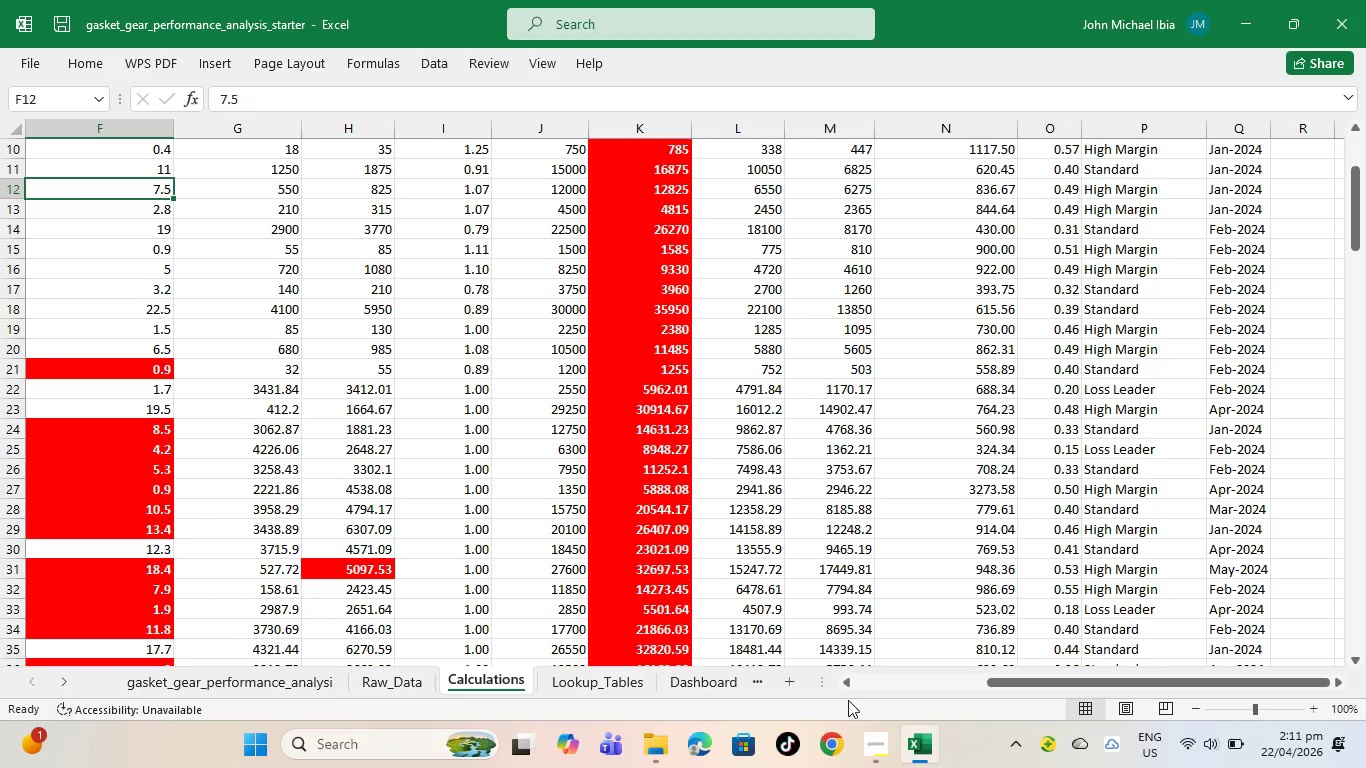 
left_click([842, 672])
 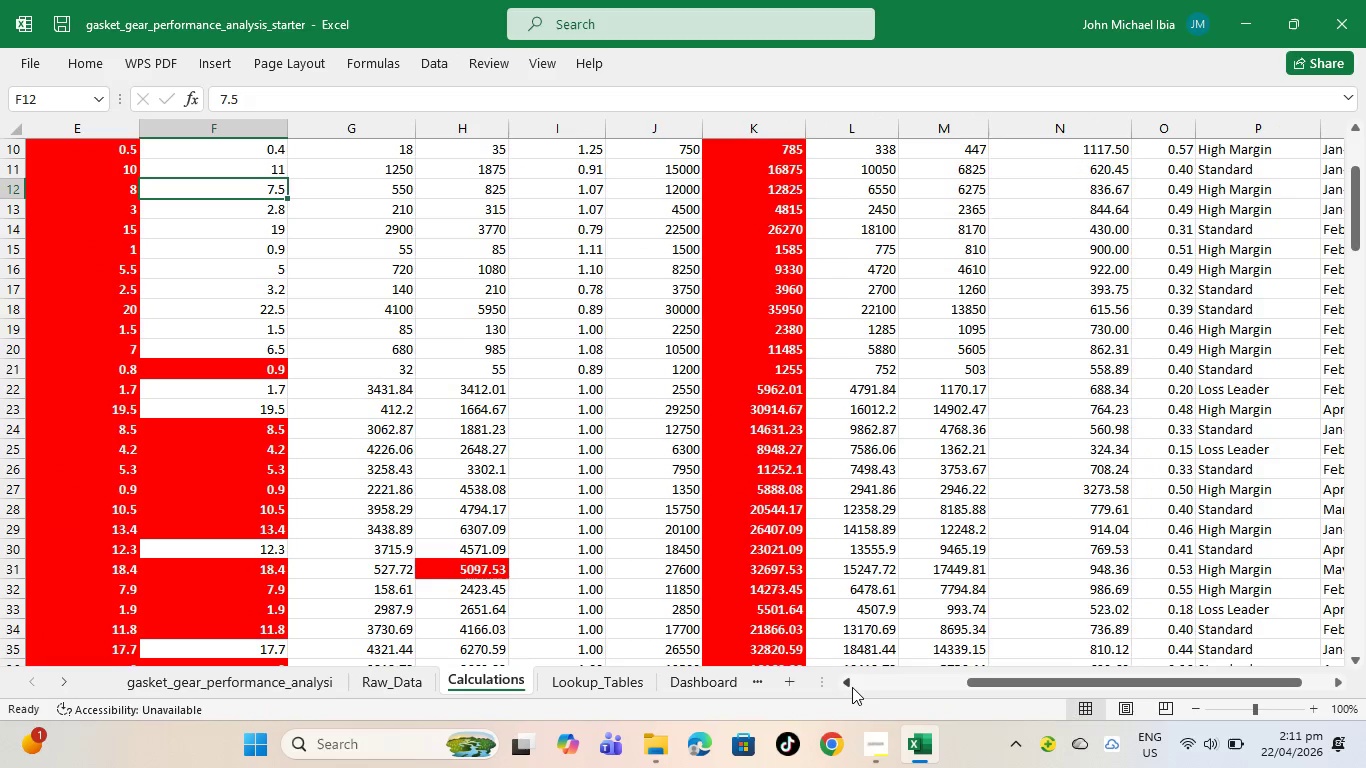 
left_click([852, 687])
 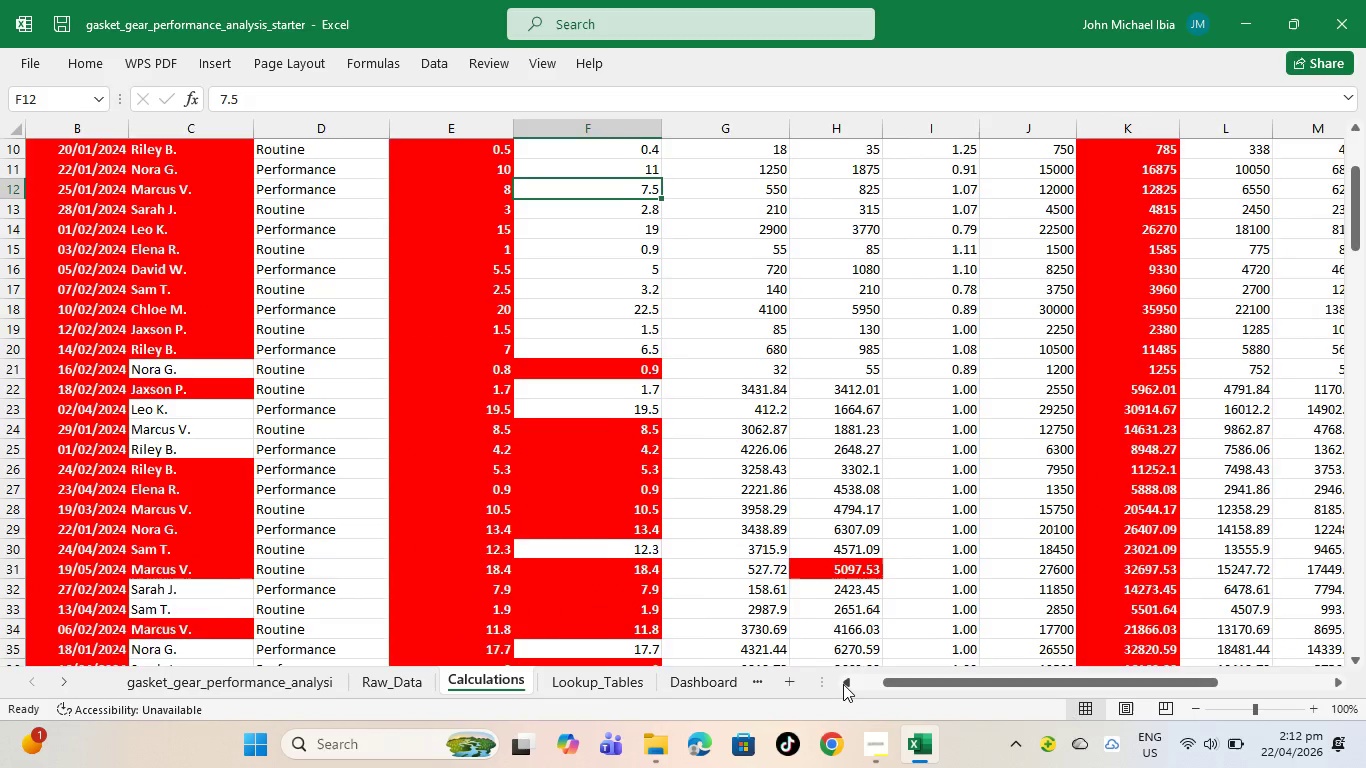 
double_click([843, 684])
 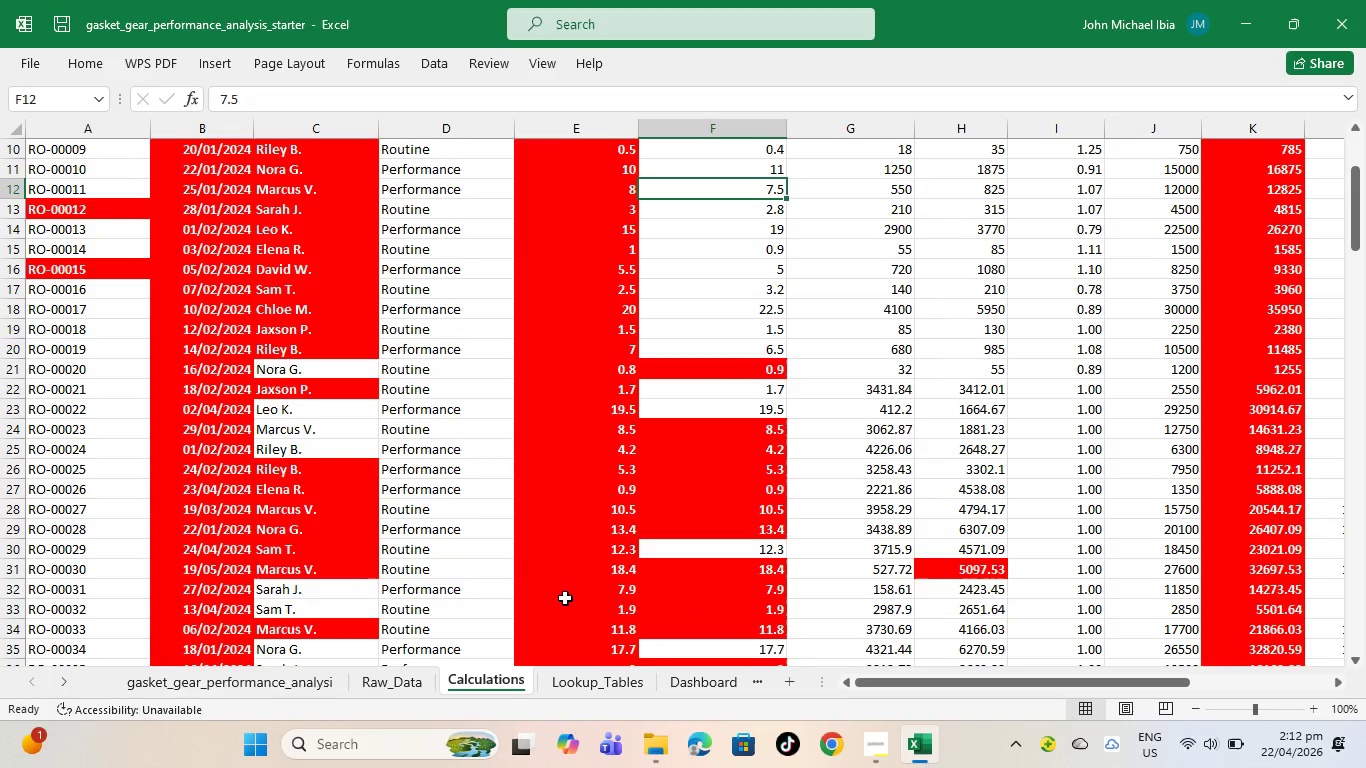 
scroll: coordinate [551, 585], scroll_direction: up, amount: 7.0
 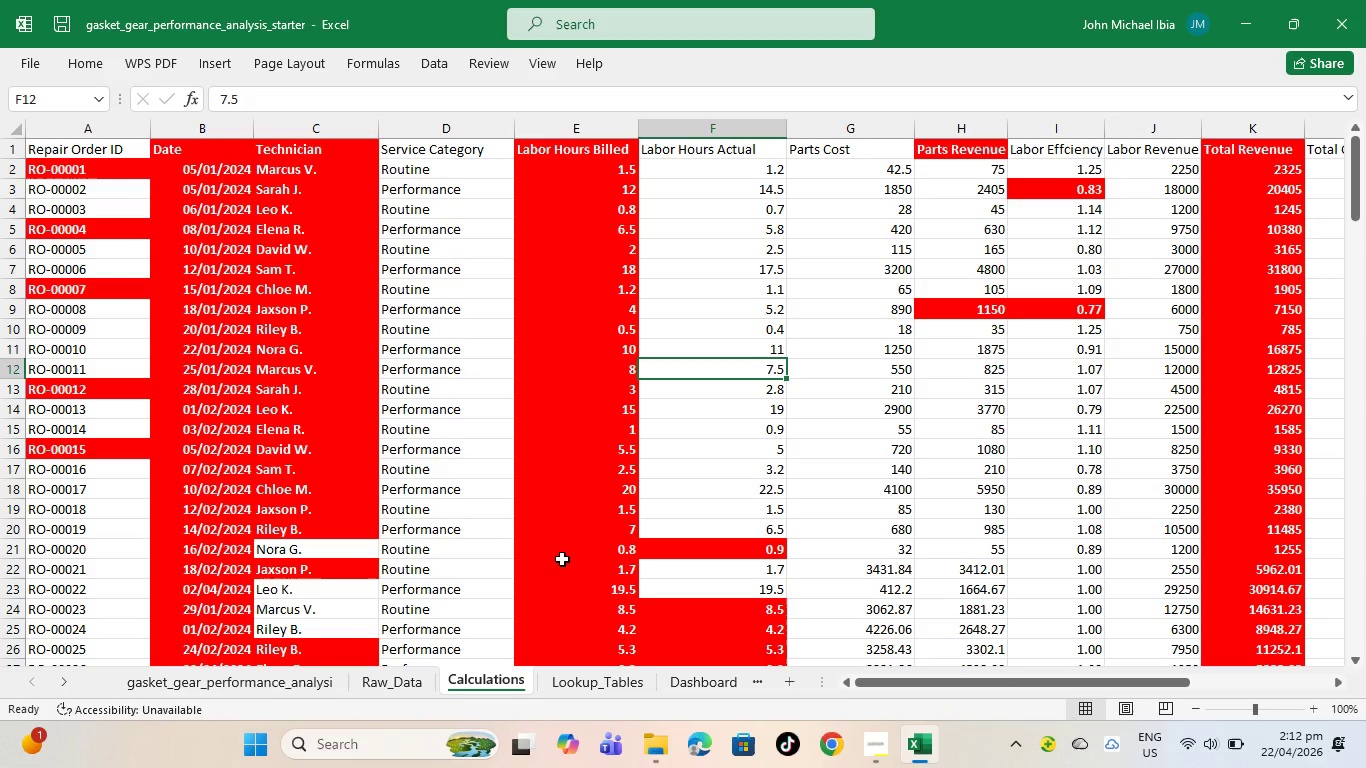 
wait(45.92)
 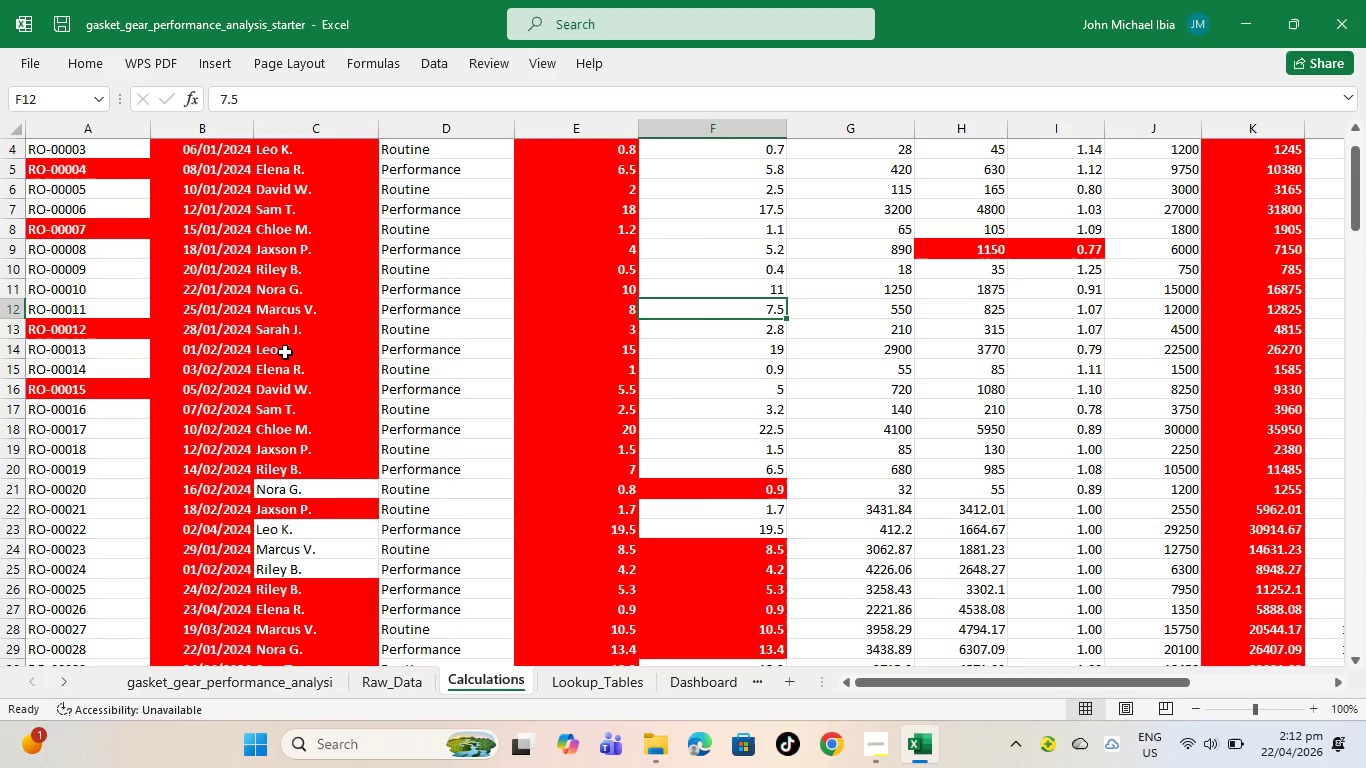 
left_click([285, 352])
 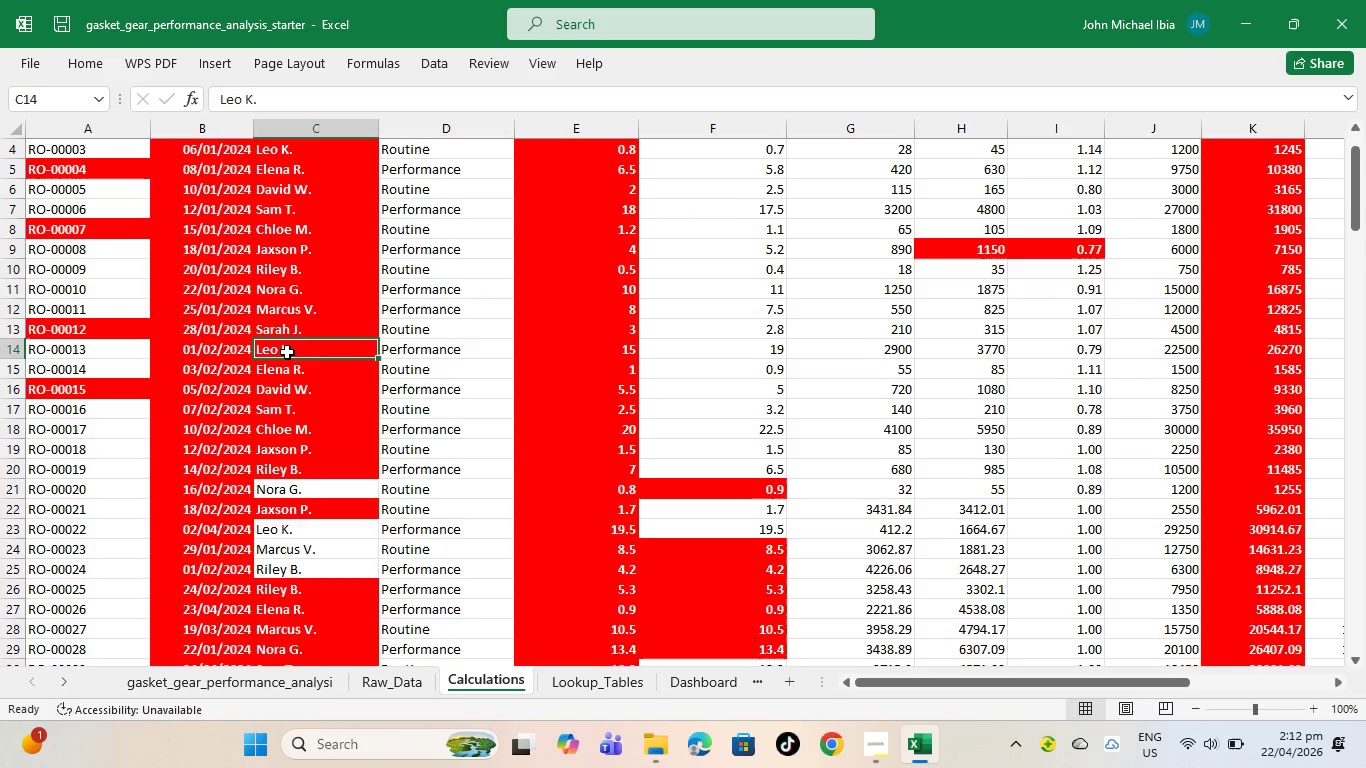 
scroll: coordinate [590, 390], scroll_direction: up, amount: 22.0
 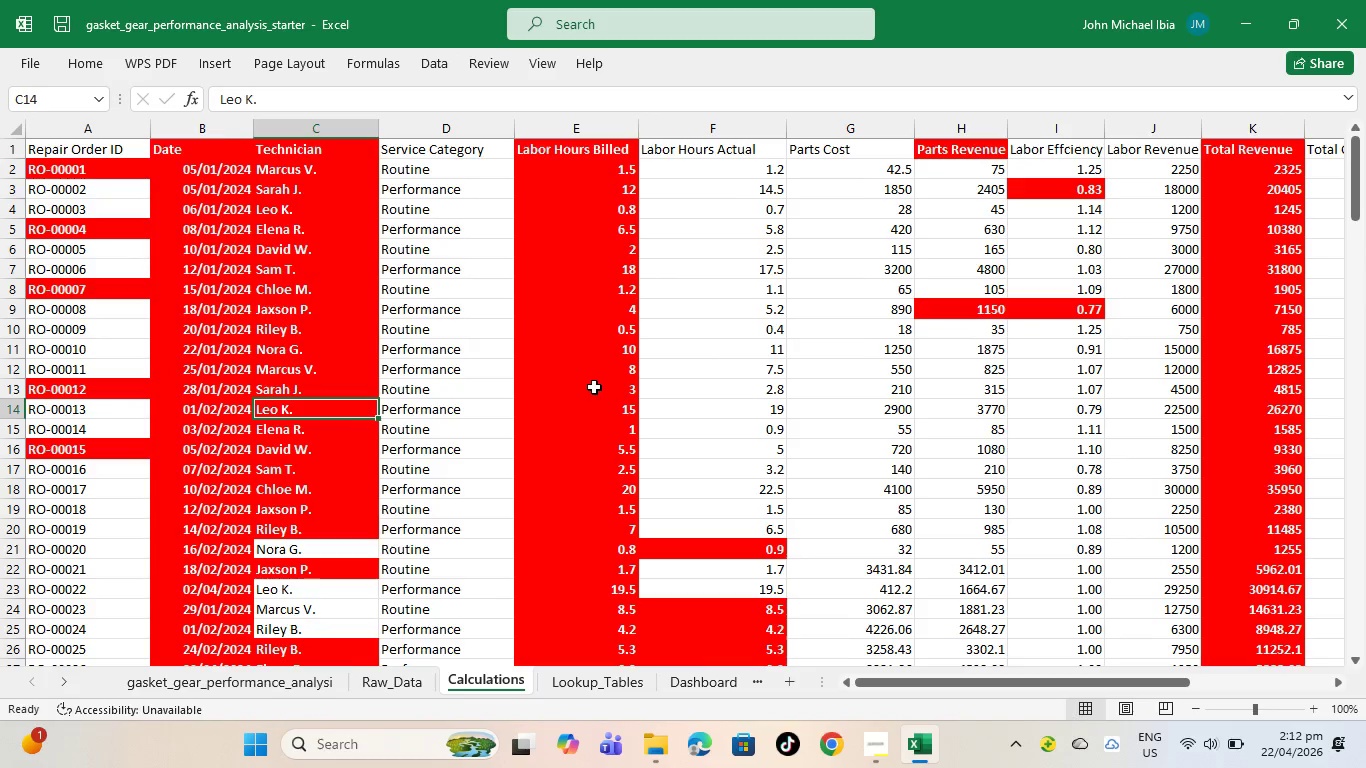 
scroll: coordinate [591, 388], scroll_direction: down, amount: 48.0
 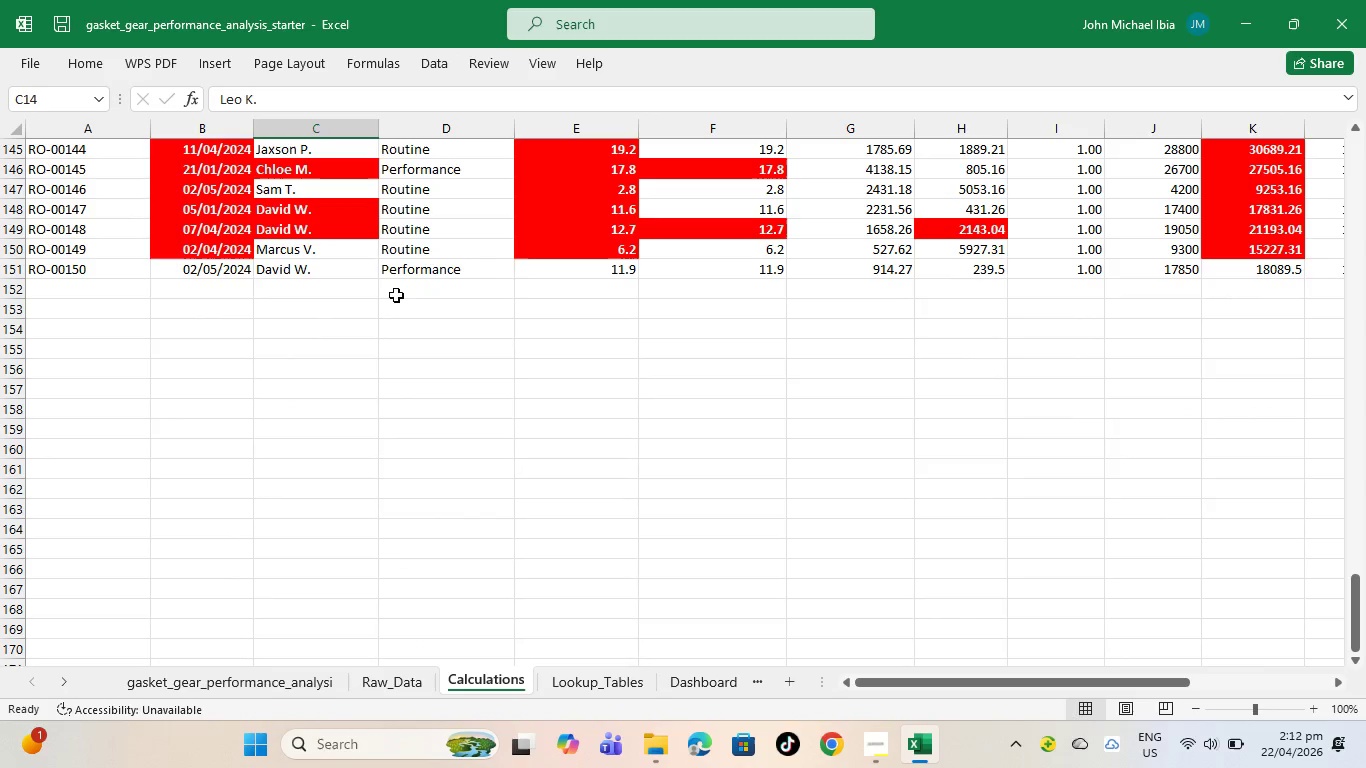 
scroll: coordinate [460, 330], scroll_direction: up, amount: 54.0
 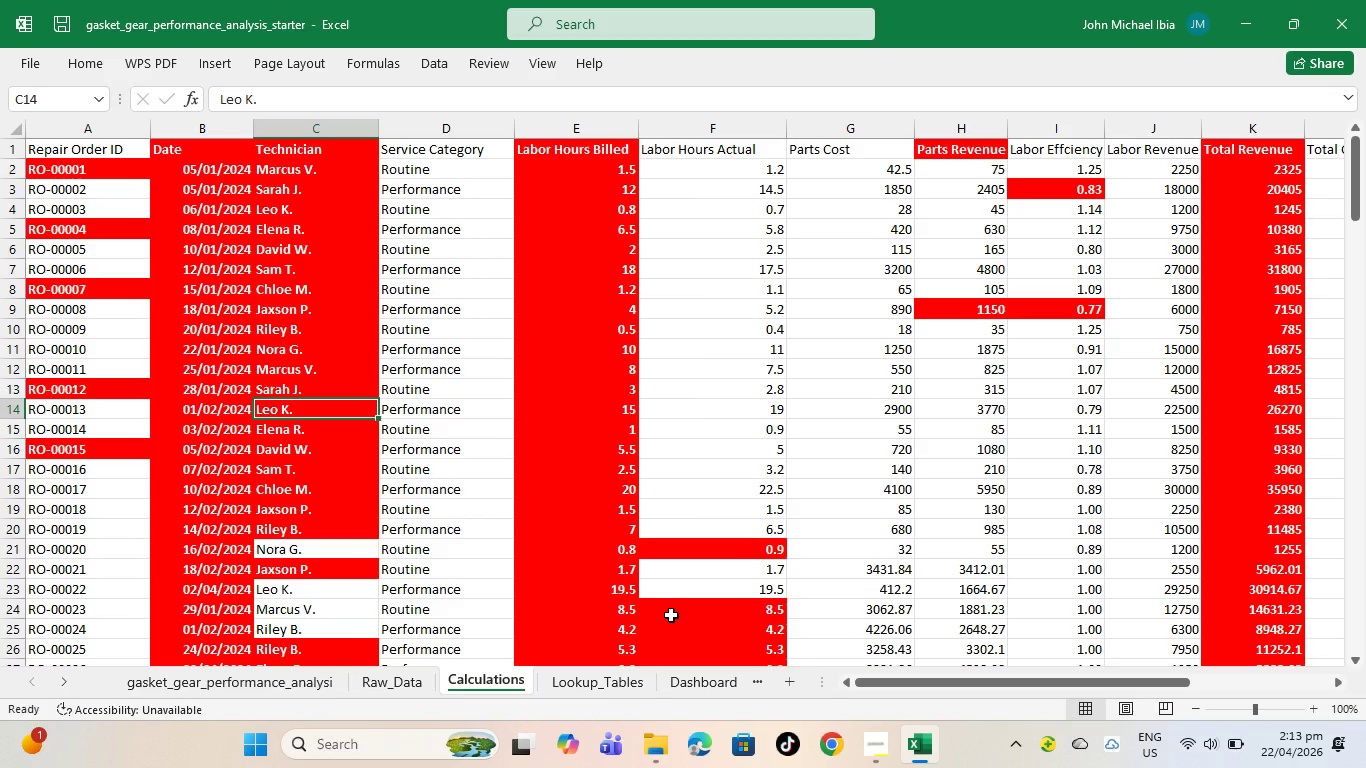 
wait(49.91)
 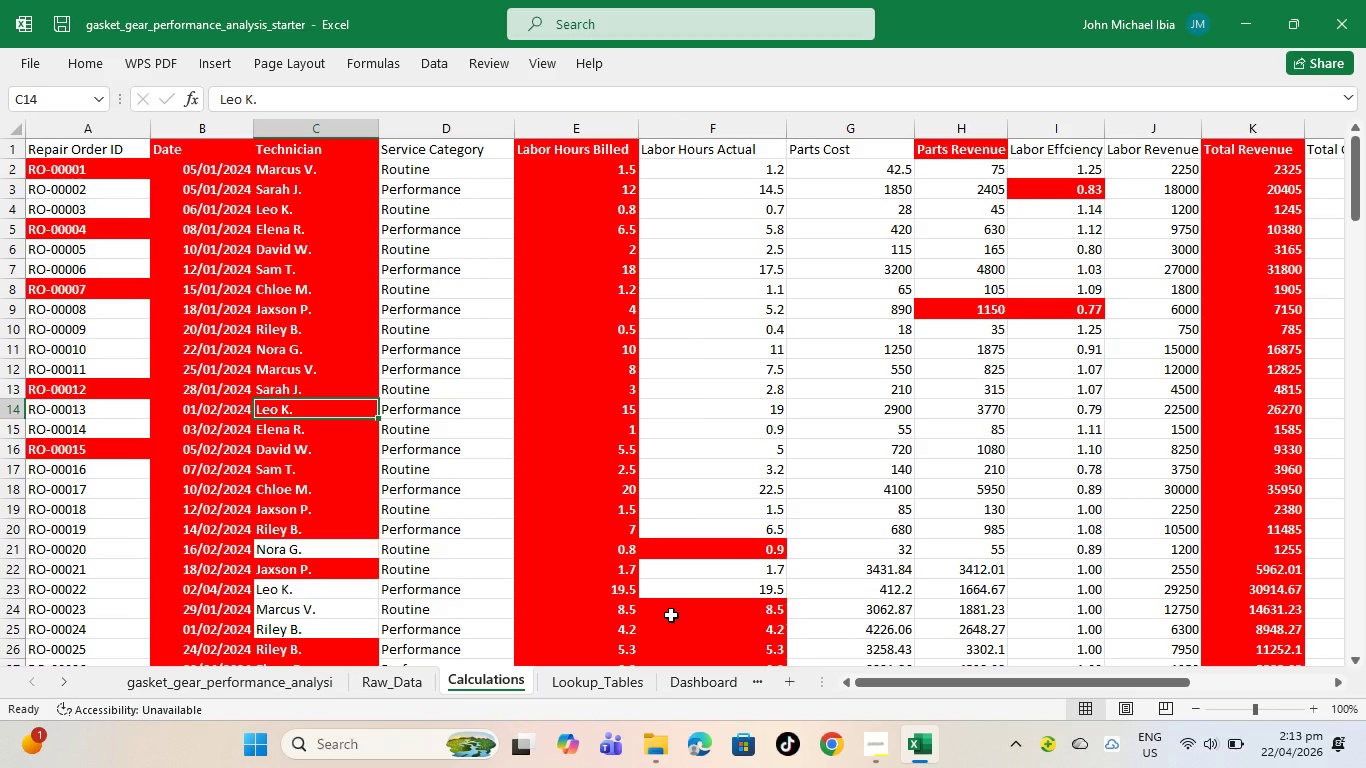 
left_click([591, 684])
 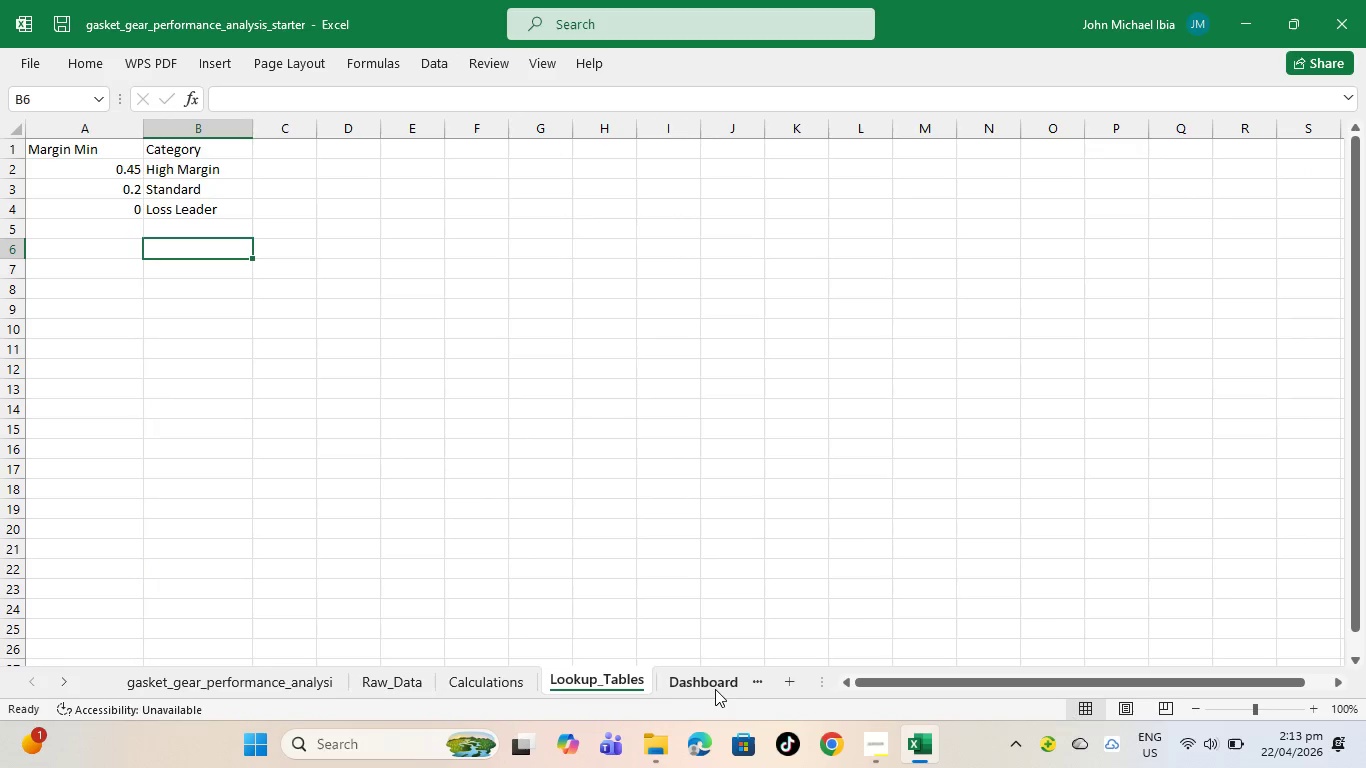 
left_click([715, 689])
 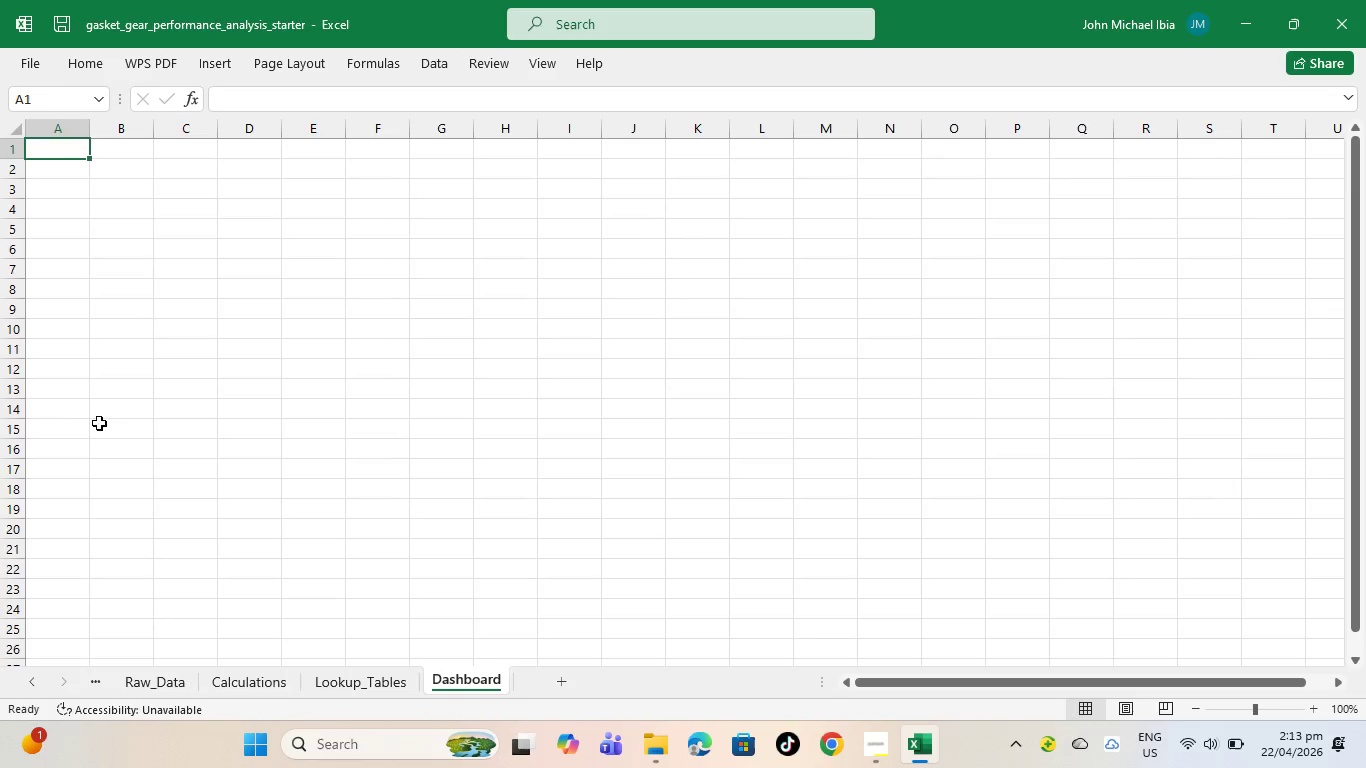 
scroll: coordinate [163, 419], scroll_direction: down, amount: 2.0
 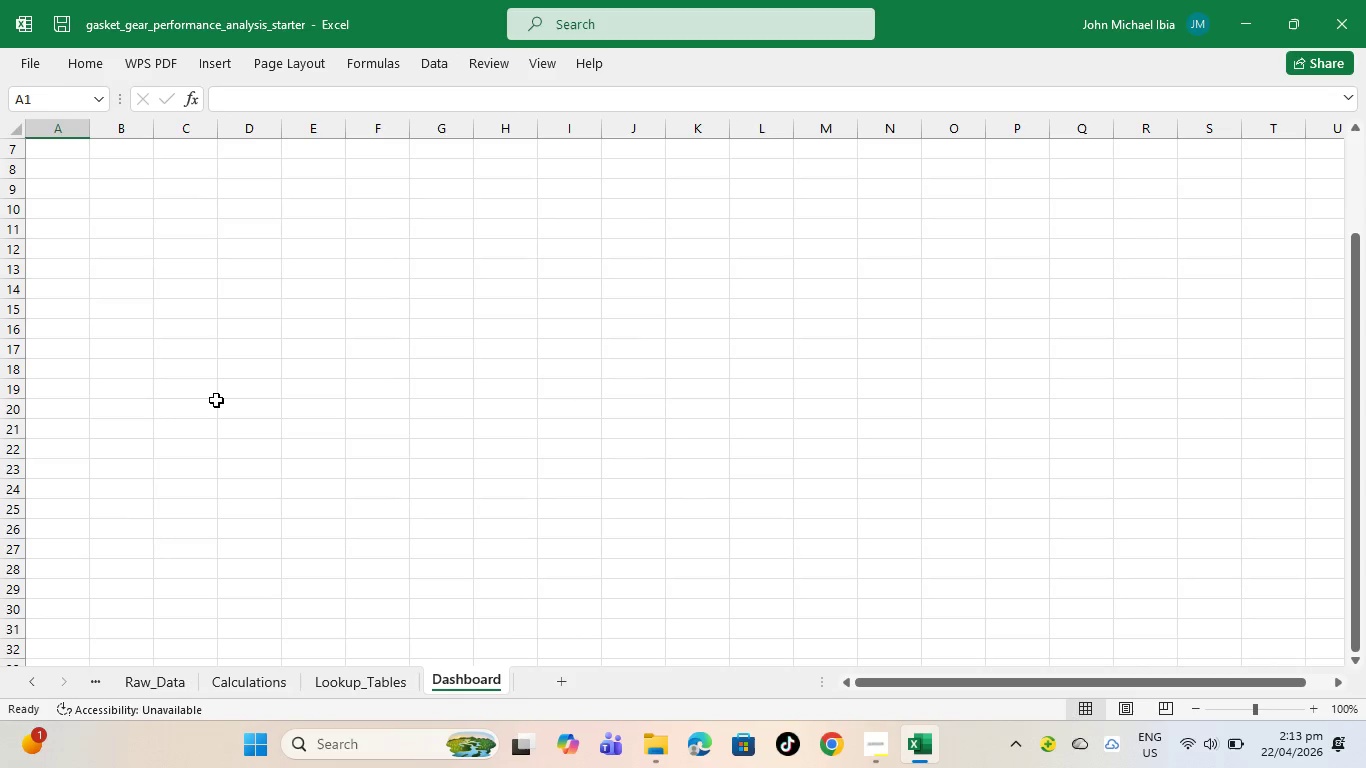 
scroll: coordinate [227, 399], scroll_direction: up, amount: 8.0
 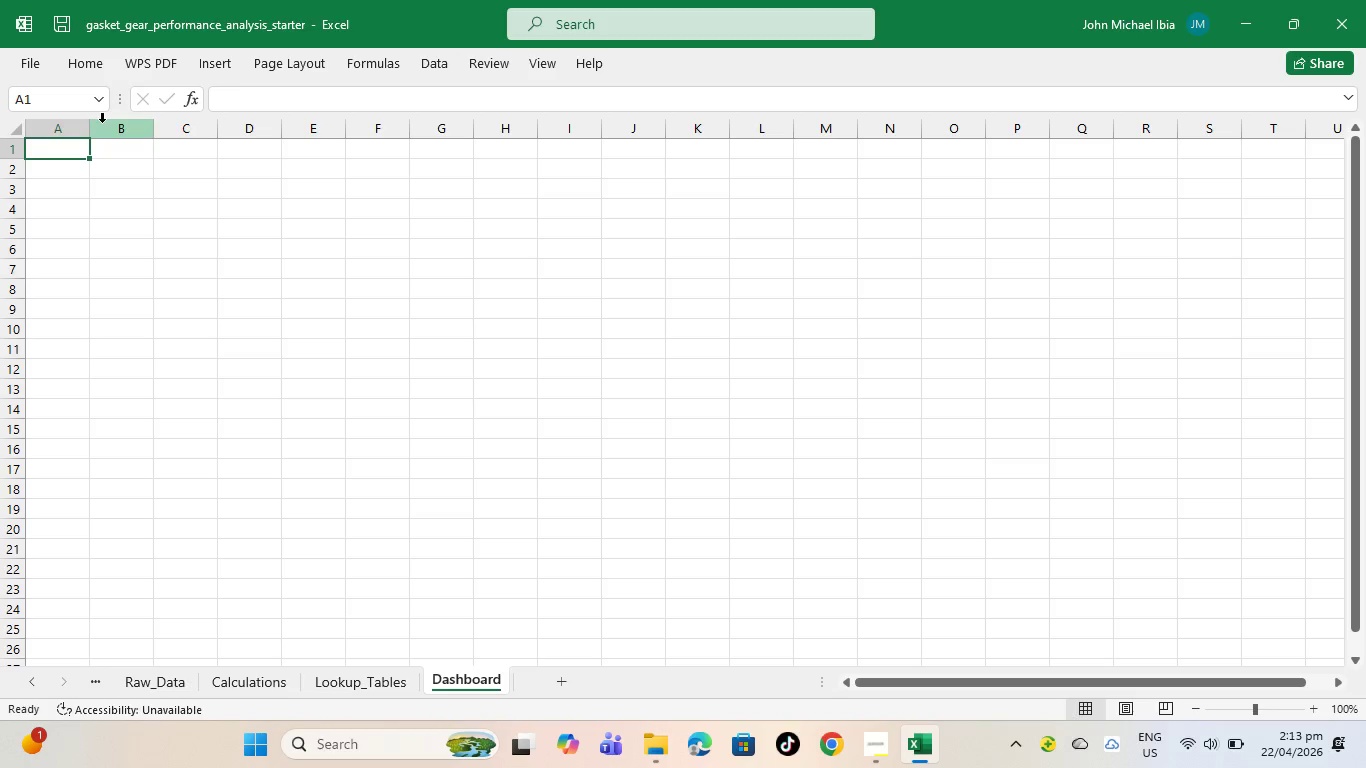 
left_click([115, 155])
 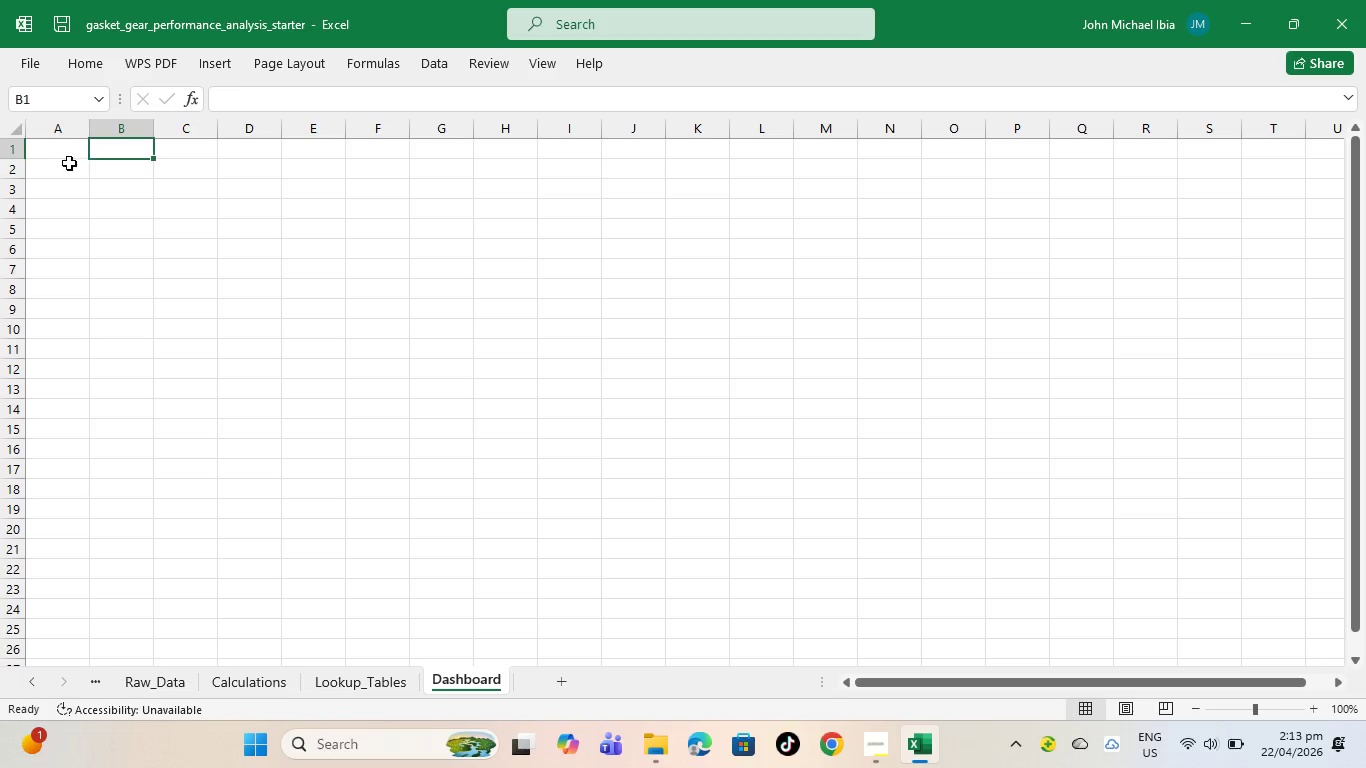 
left_click([69, 163])
 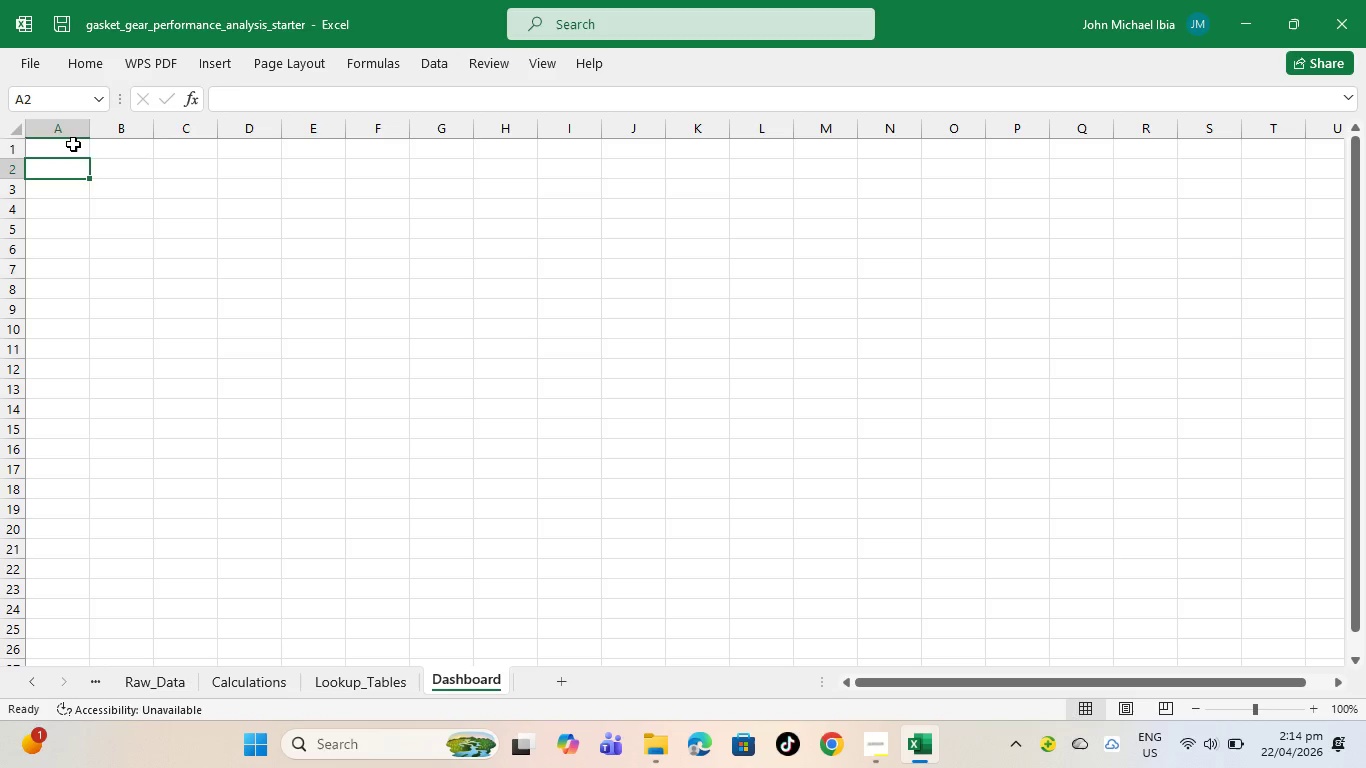 
left_click([73, 144])
 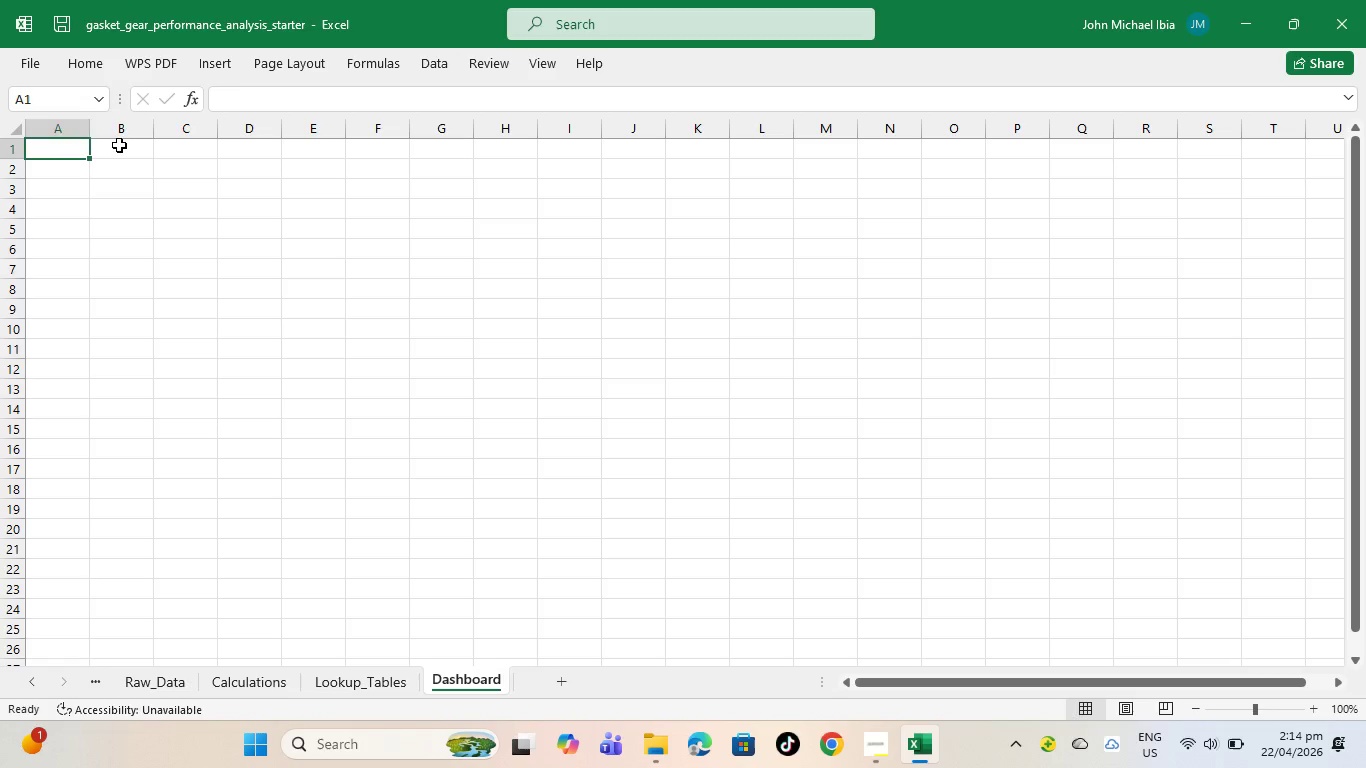 
left_click([119, 145])
 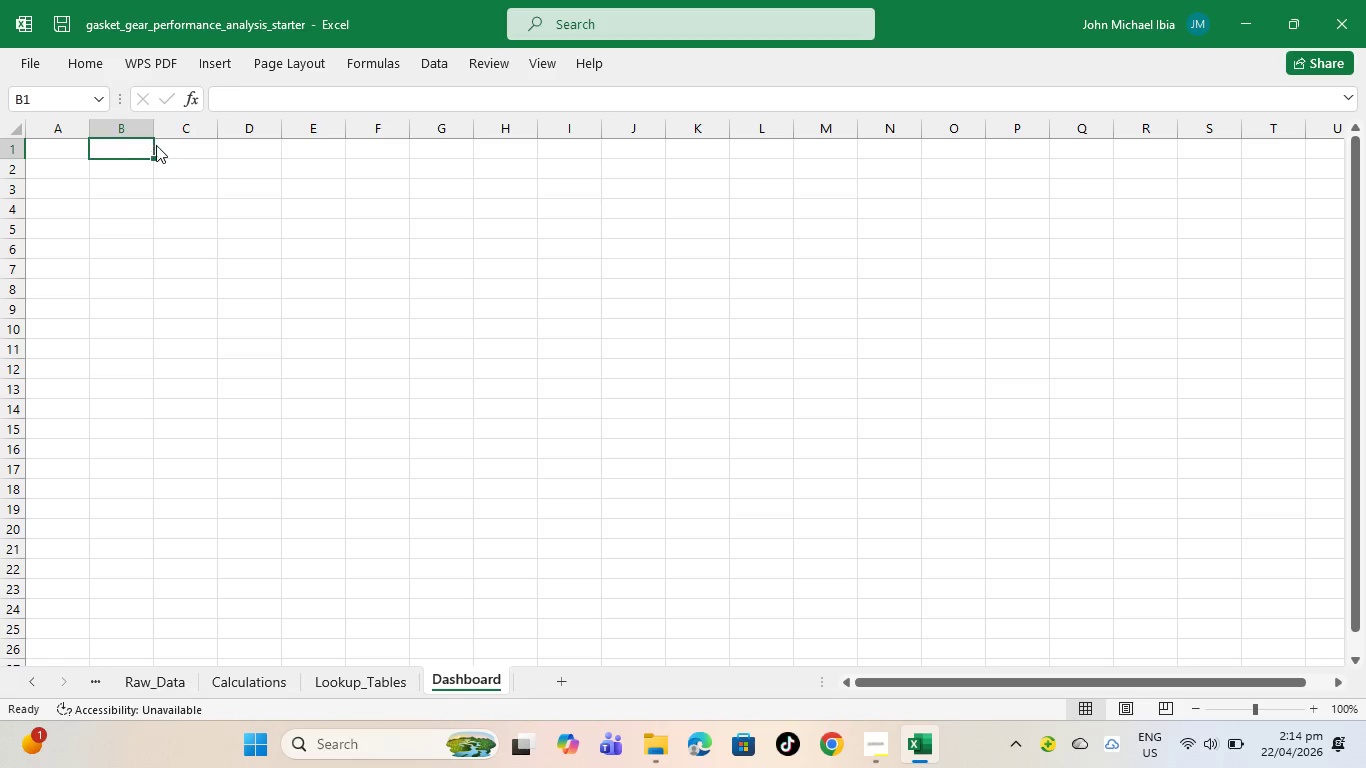 
left_click([156, 145])
 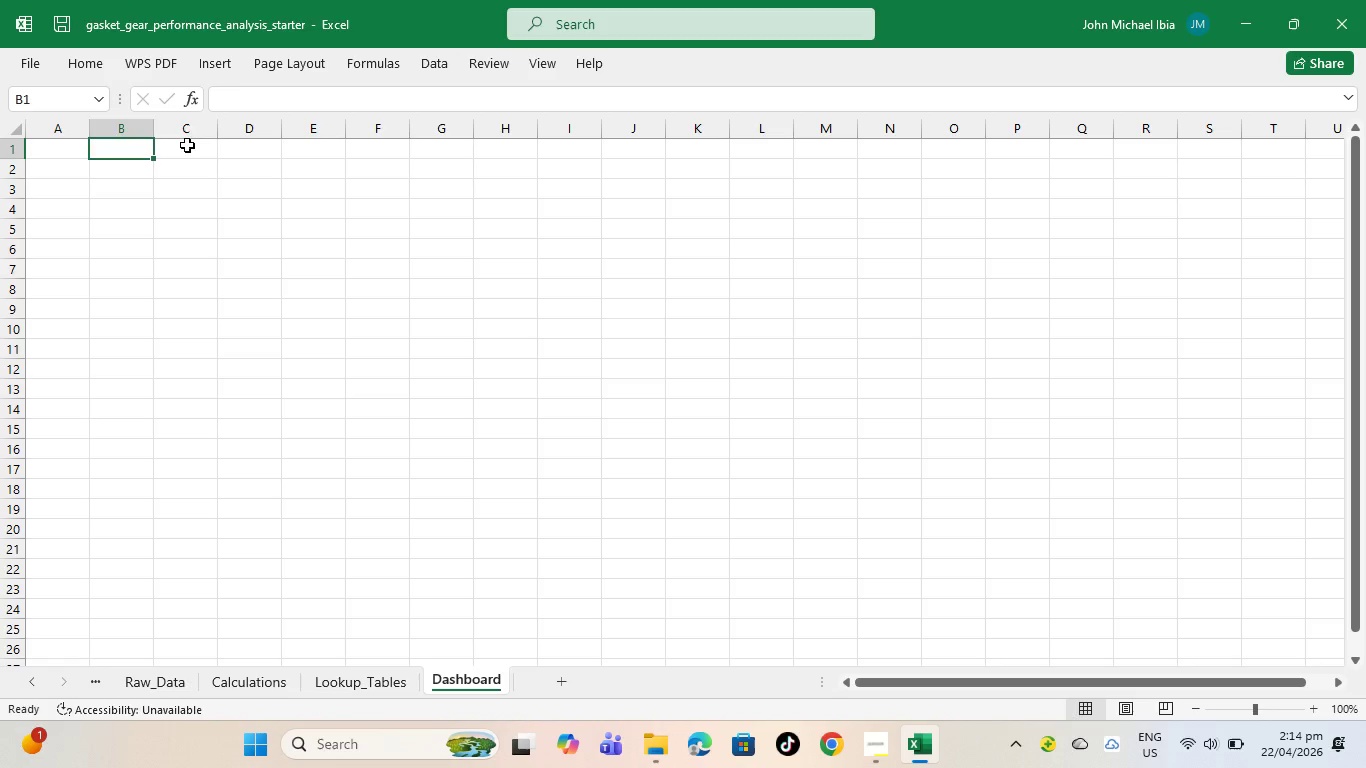 
left_click([187, 145])
 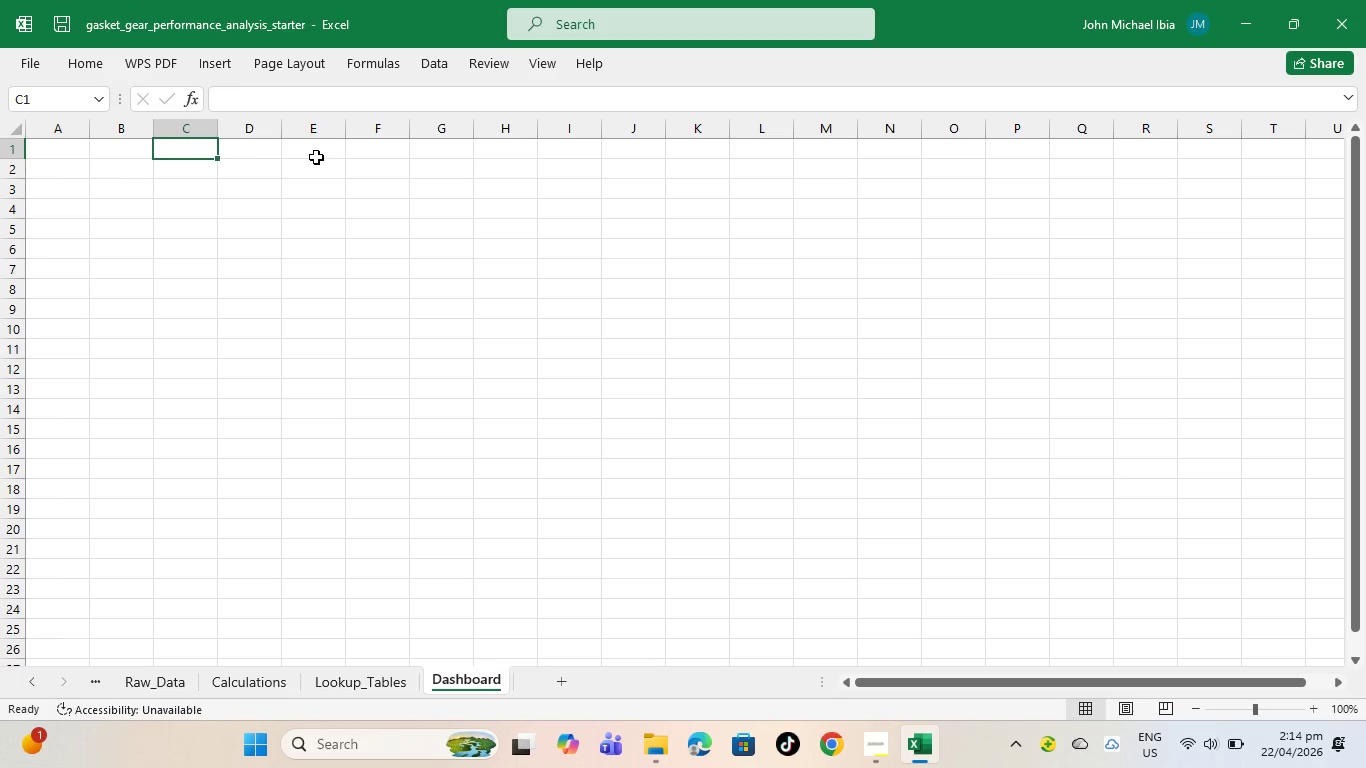 
wait(13.05)
 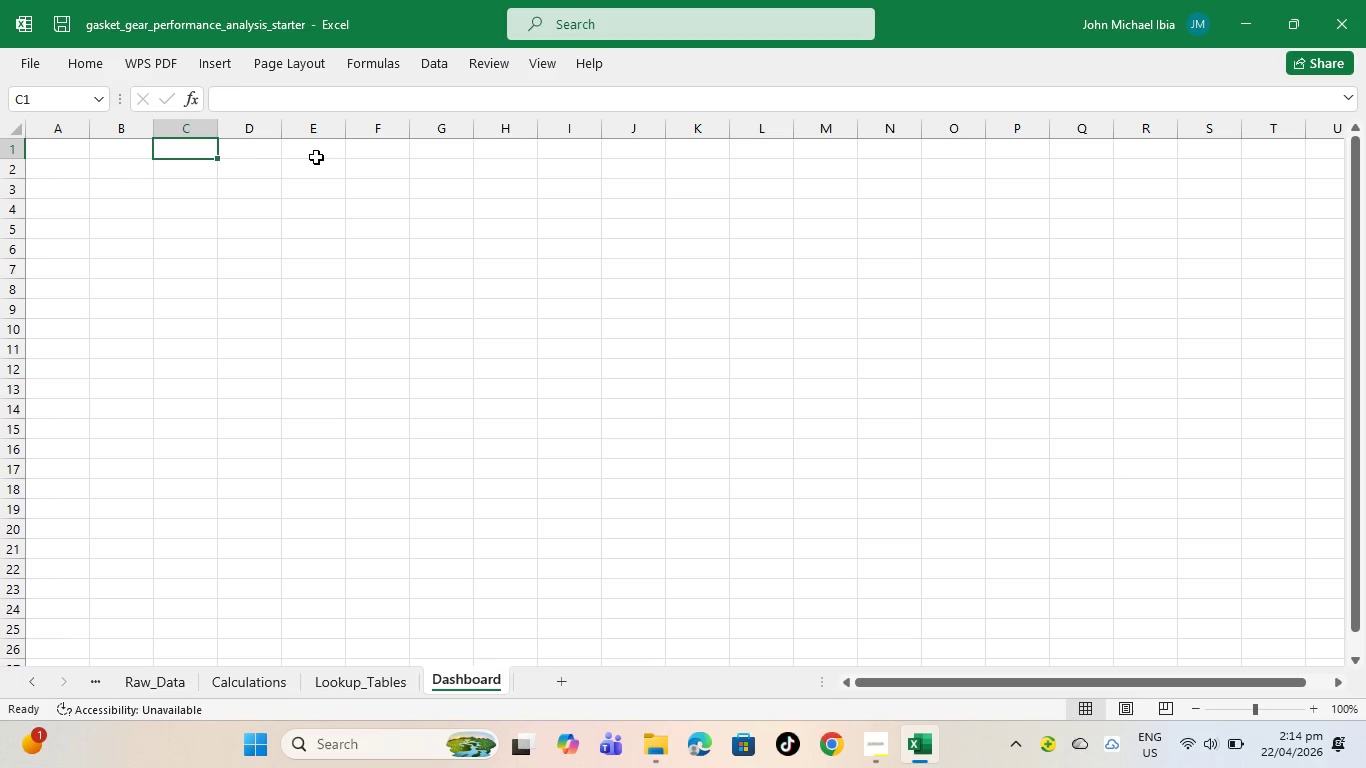 
left_click([189, 324])
 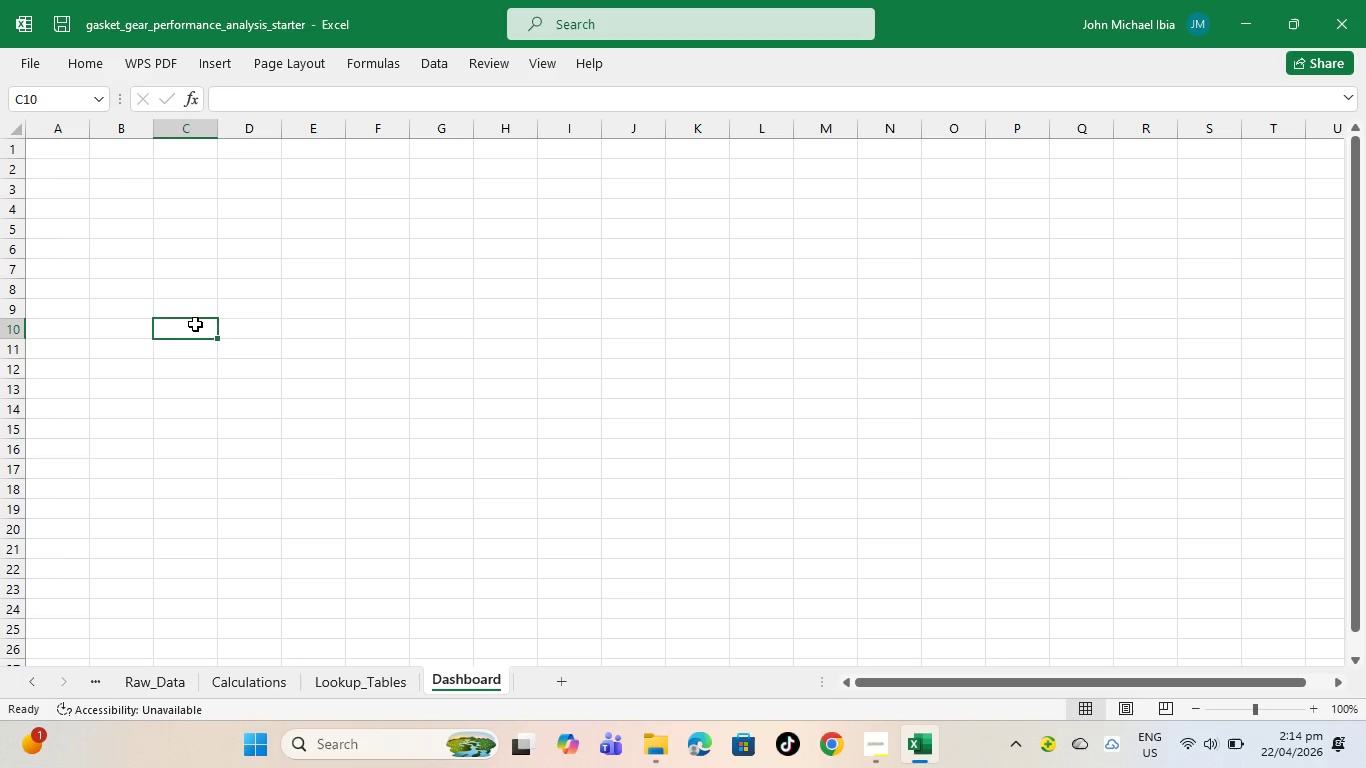 
wait(17.33)
 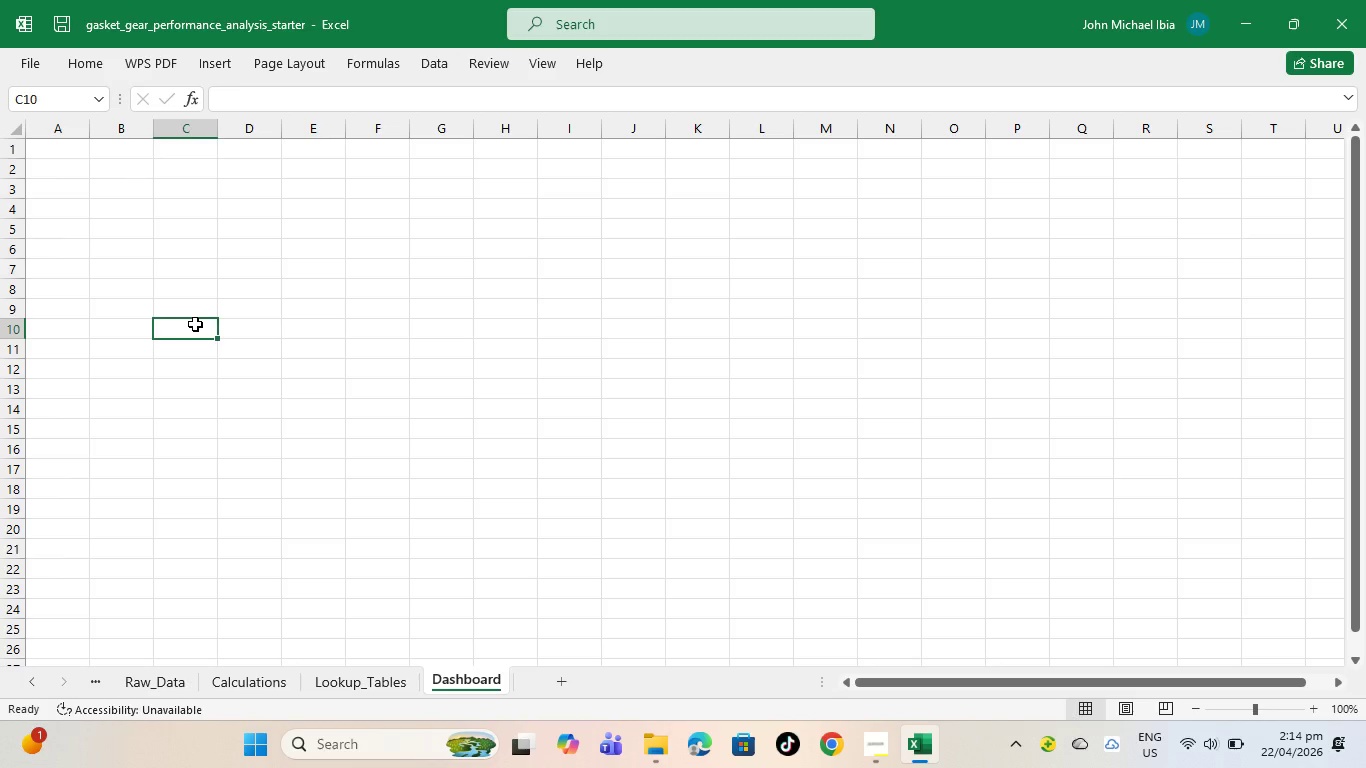 
scroll: coordinate [87, 292], scroll_direction: up, amount: 4.0
 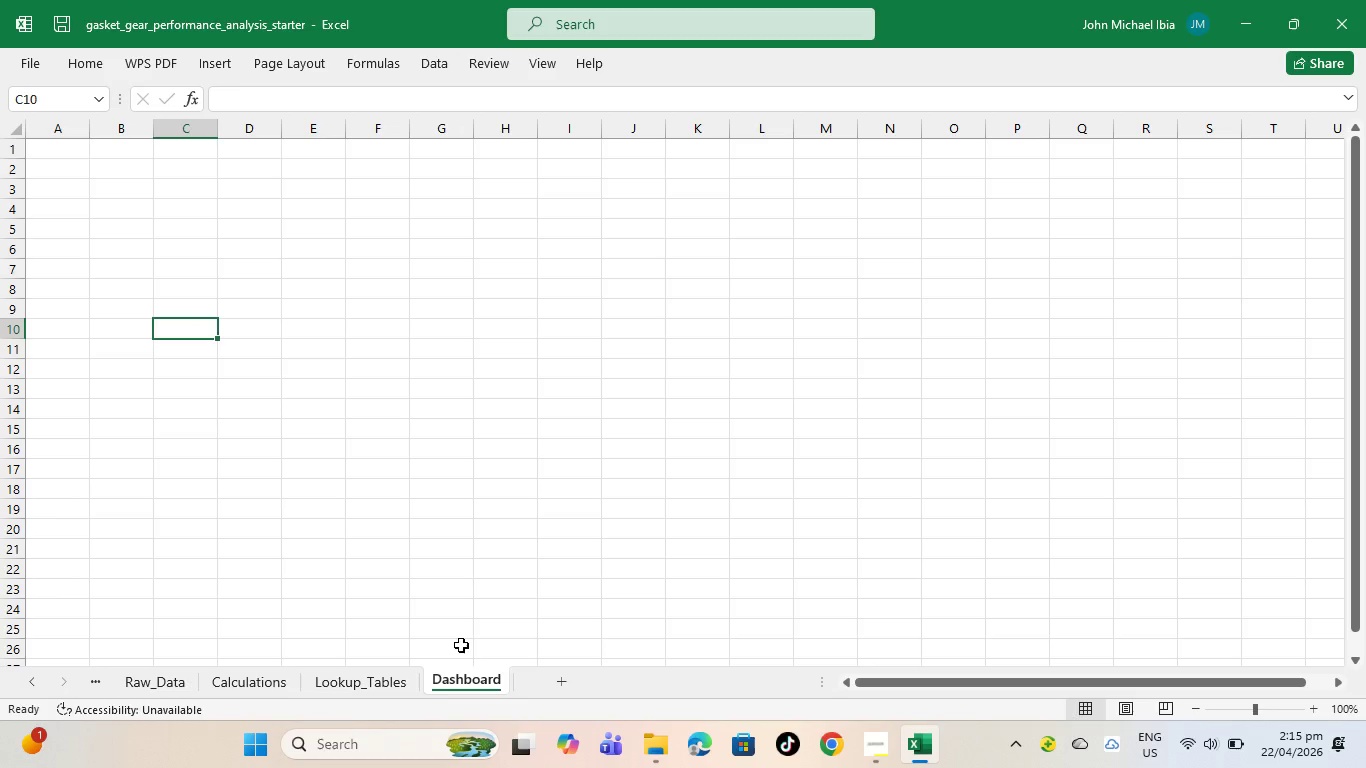 
wait(31.13)
 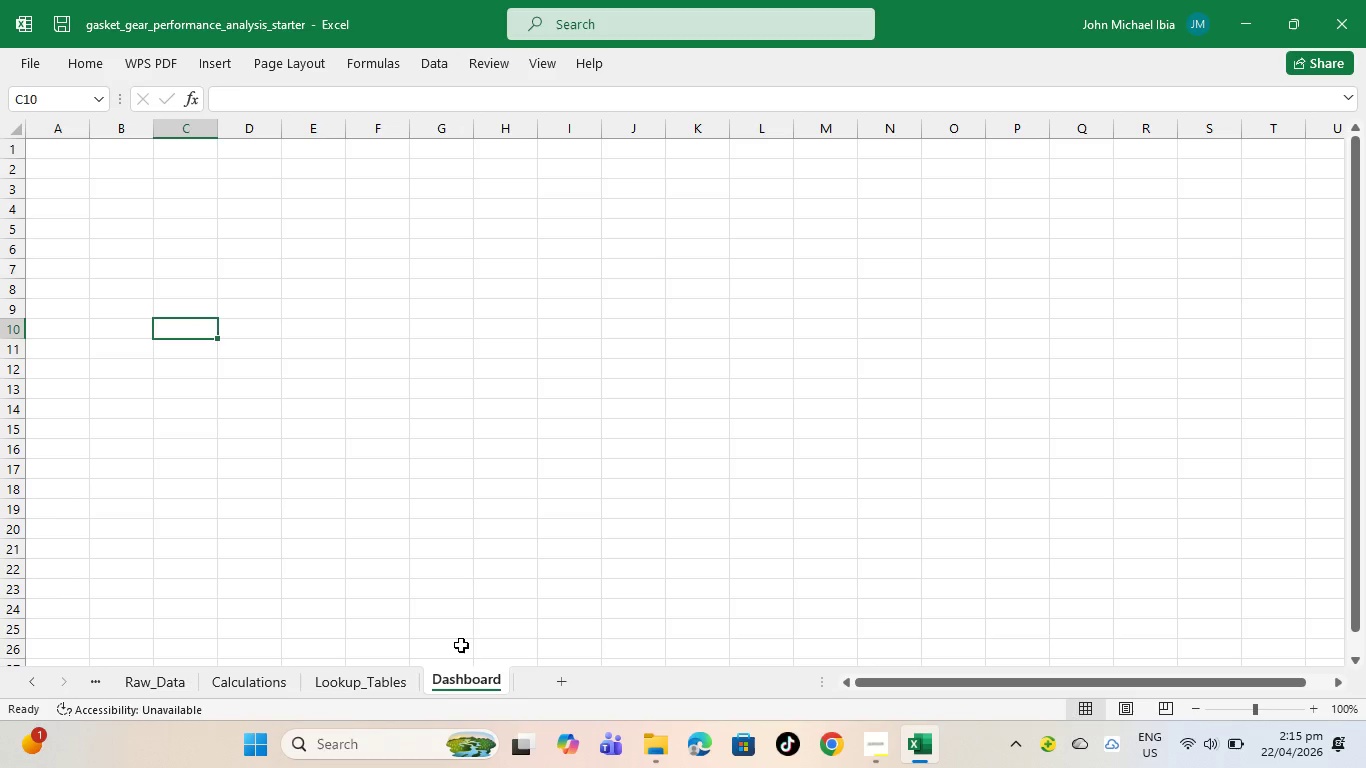 
scroll: coordinate [117, 325], scroll_direction: up, amount: 1.0
 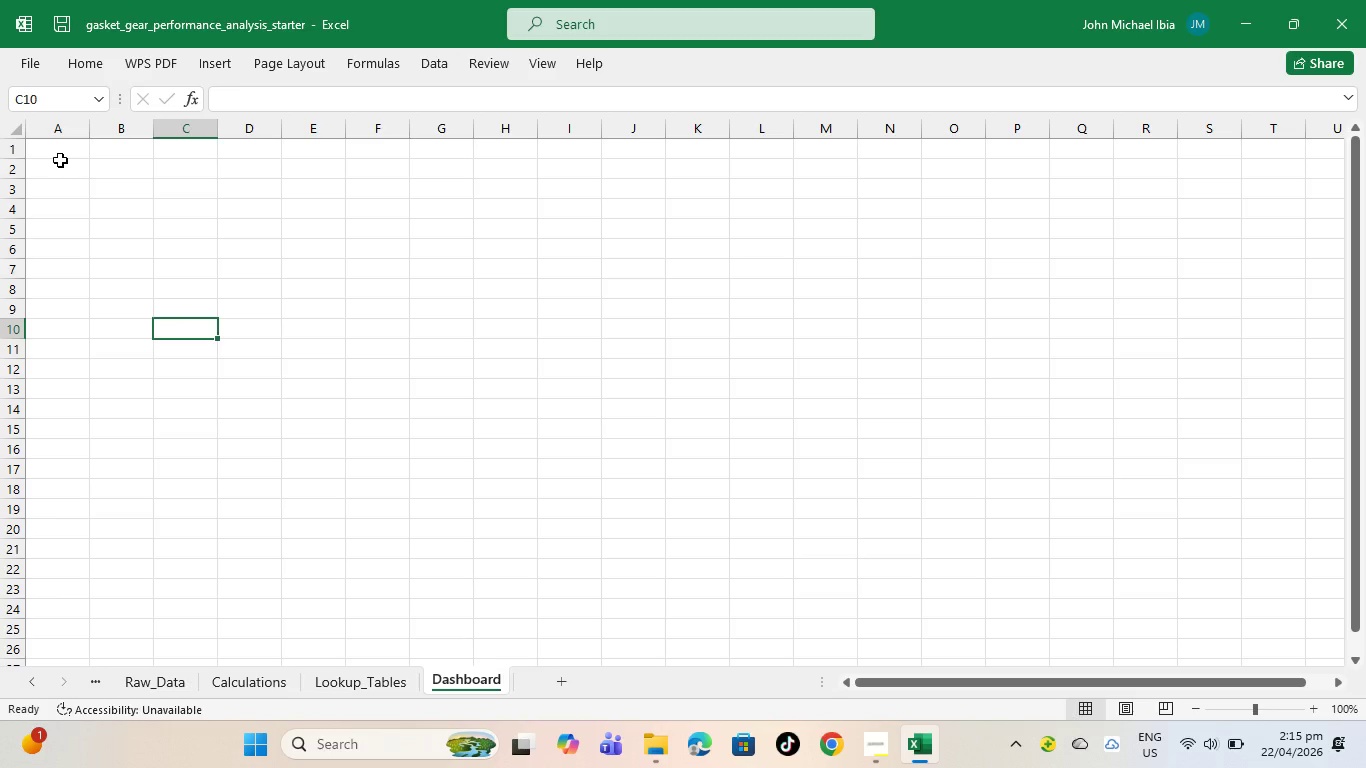 
left_click_drag(start_coordinate=[62, 152], to_coordinate=[66, 144])
 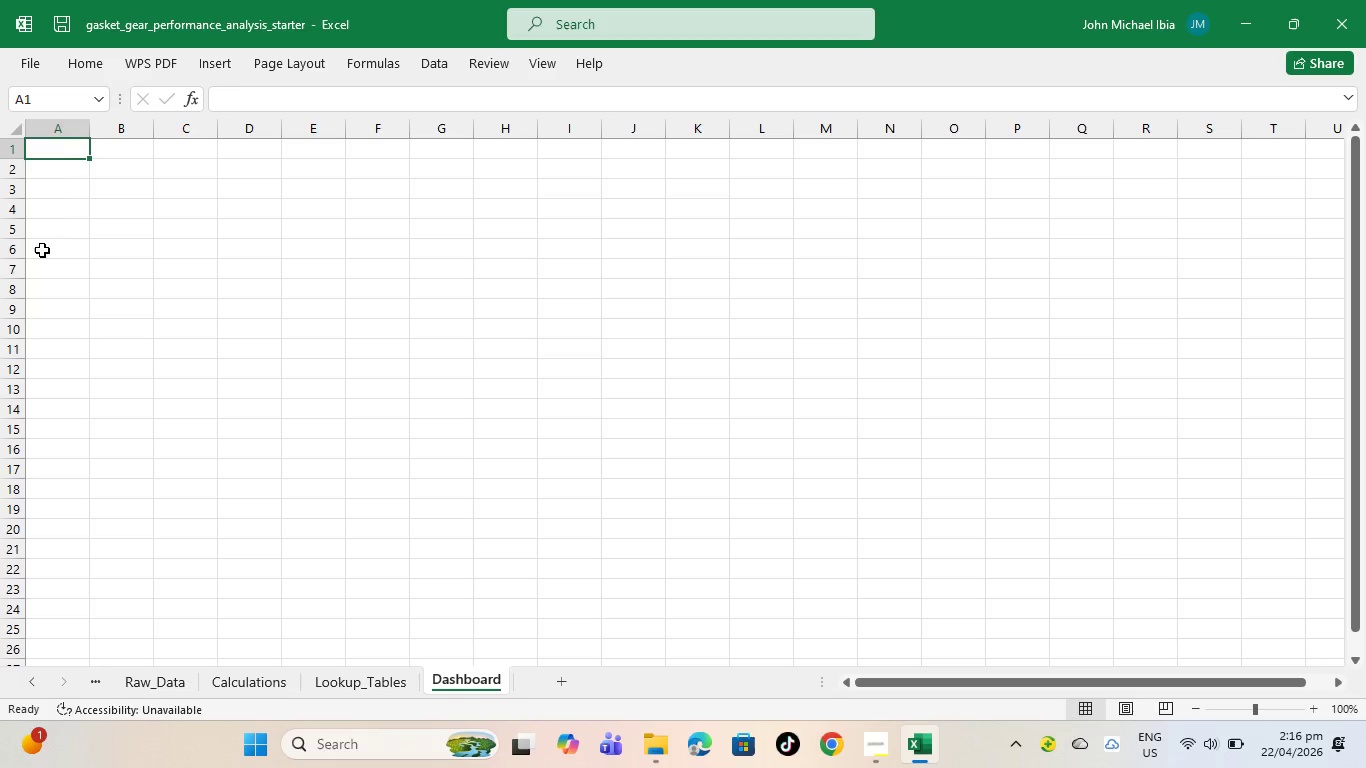 
wait(59.31)
 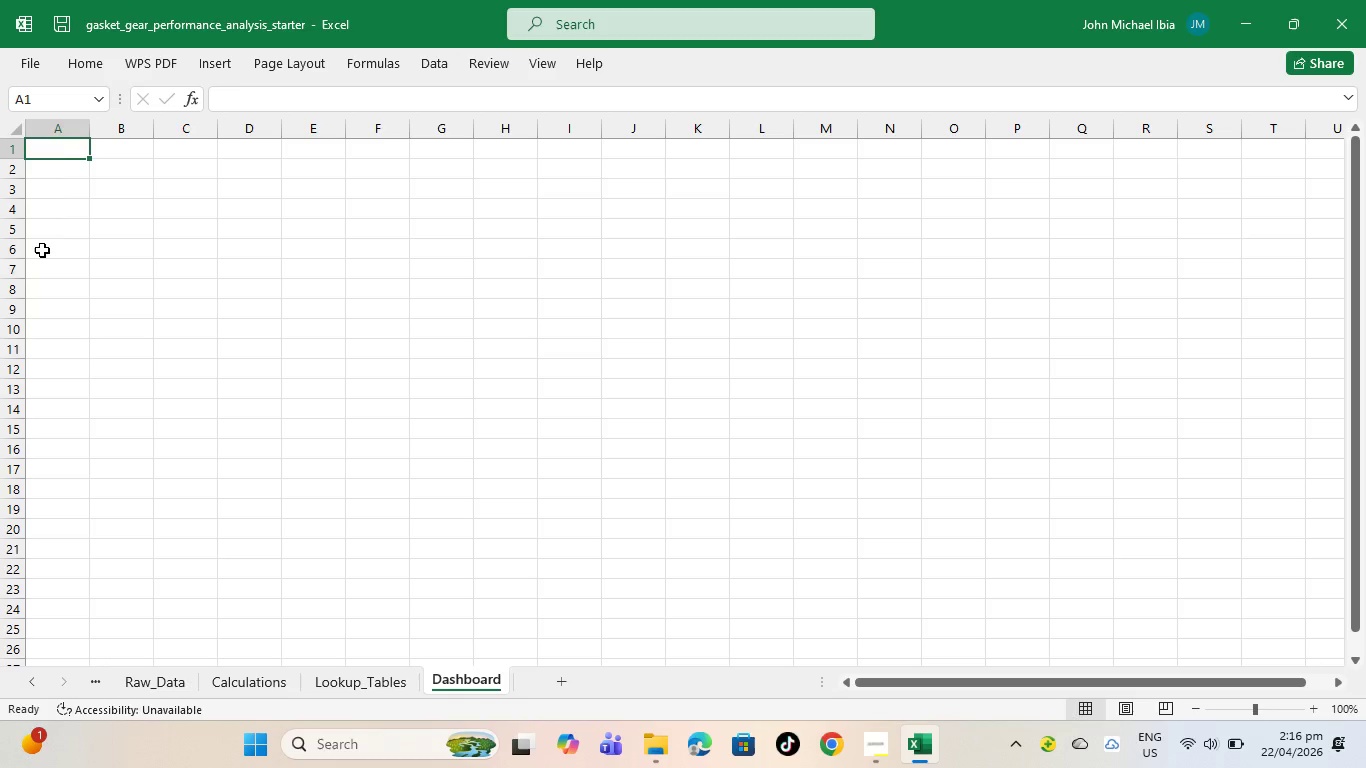 
scroll: coordinate [554, 414], scroll_direction: up, amount: 17.0
 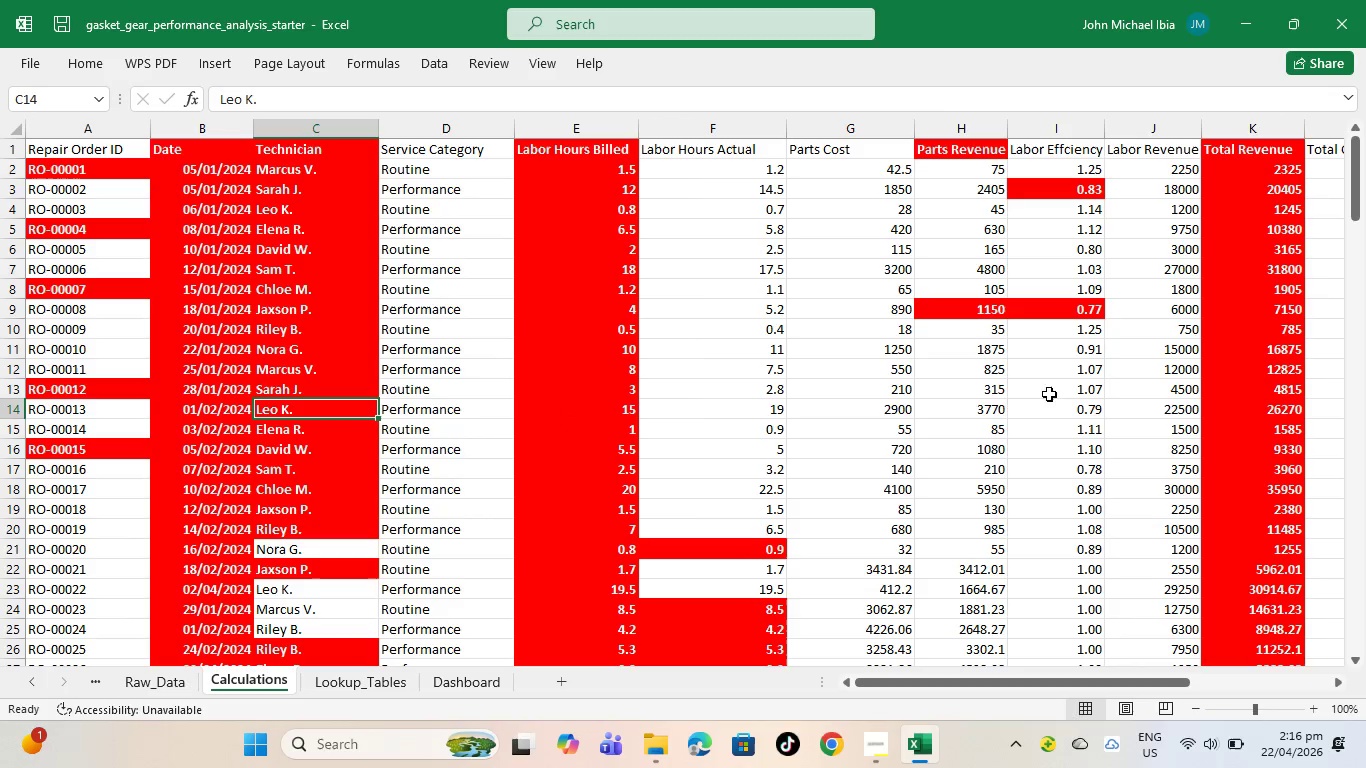 
left_click([981, 314])
 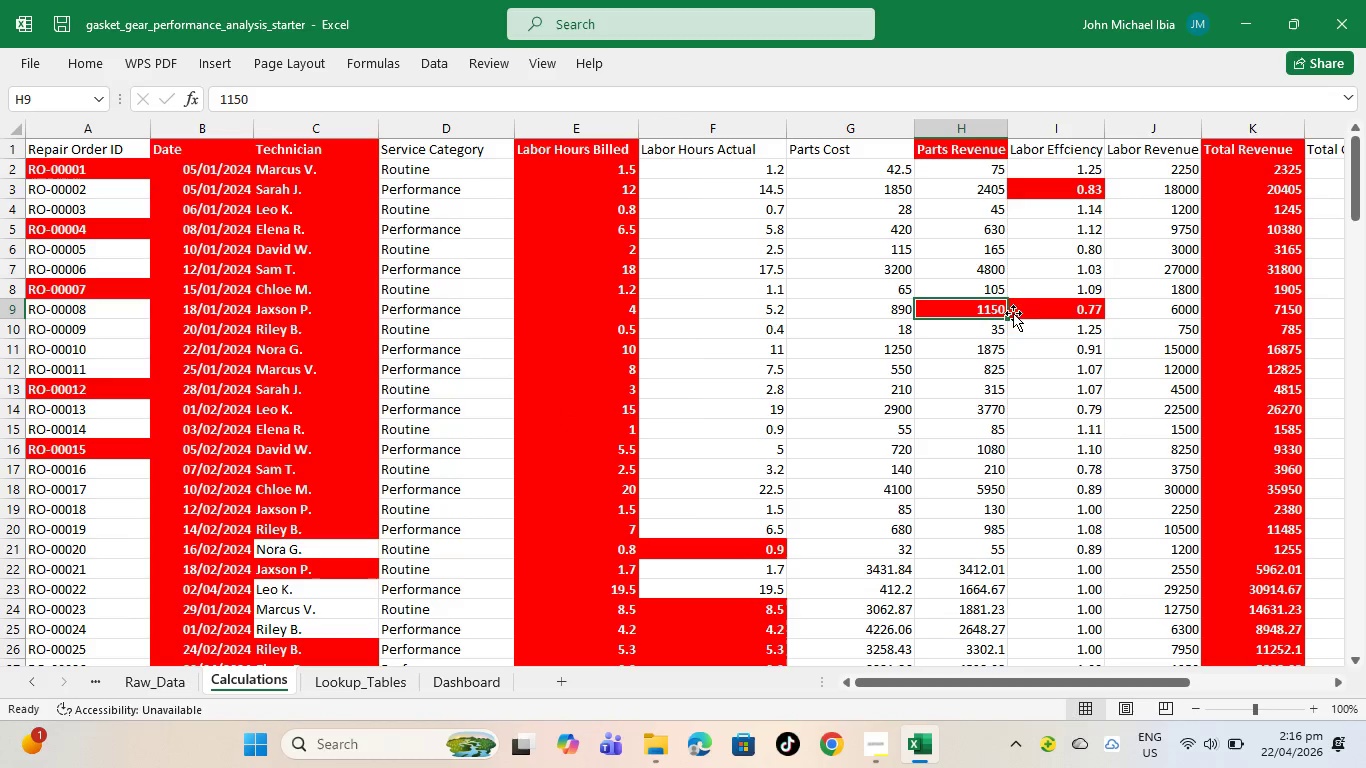 
left_click([1040, 311])
 